 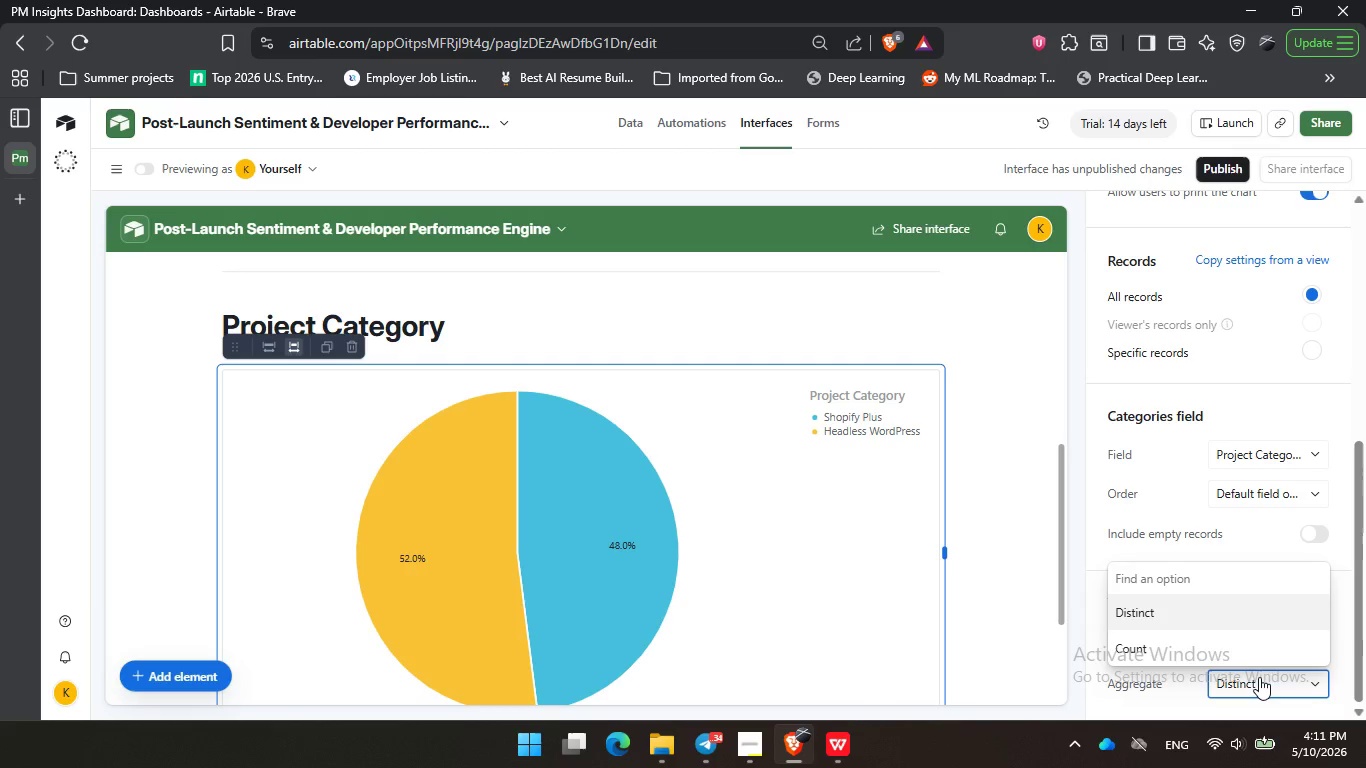 
left_click([1205, 647])
 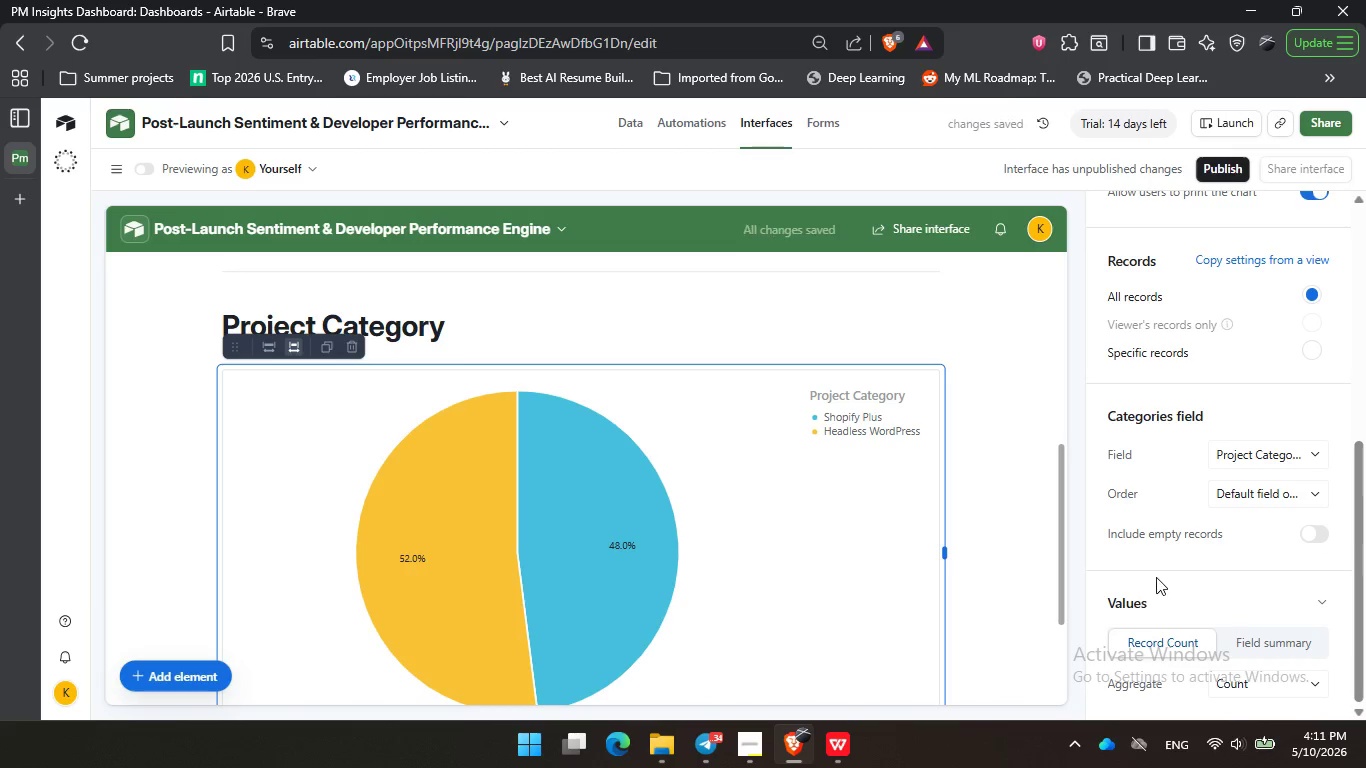 
left_click([1157, 576])
 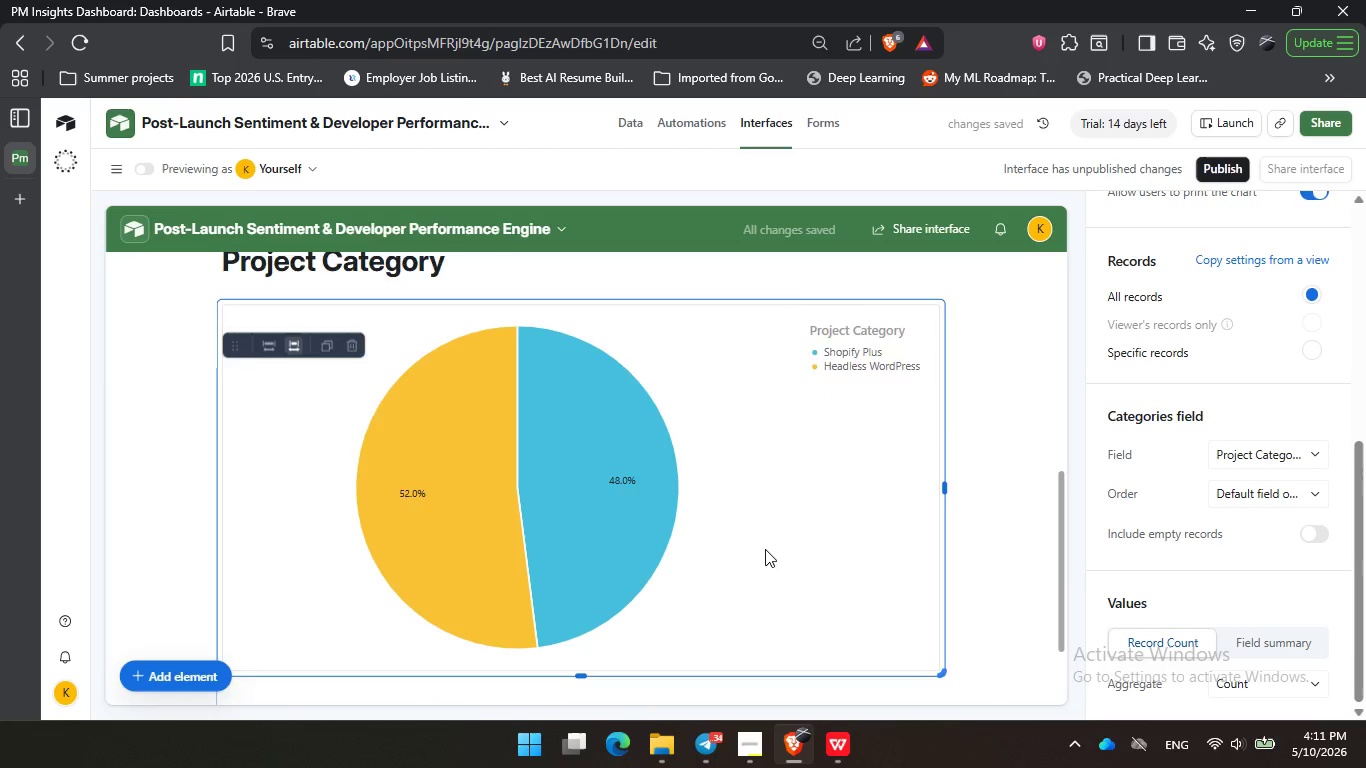 
scroll: coordinate [765, 549], scroll_direction: down, amount: 2.0
 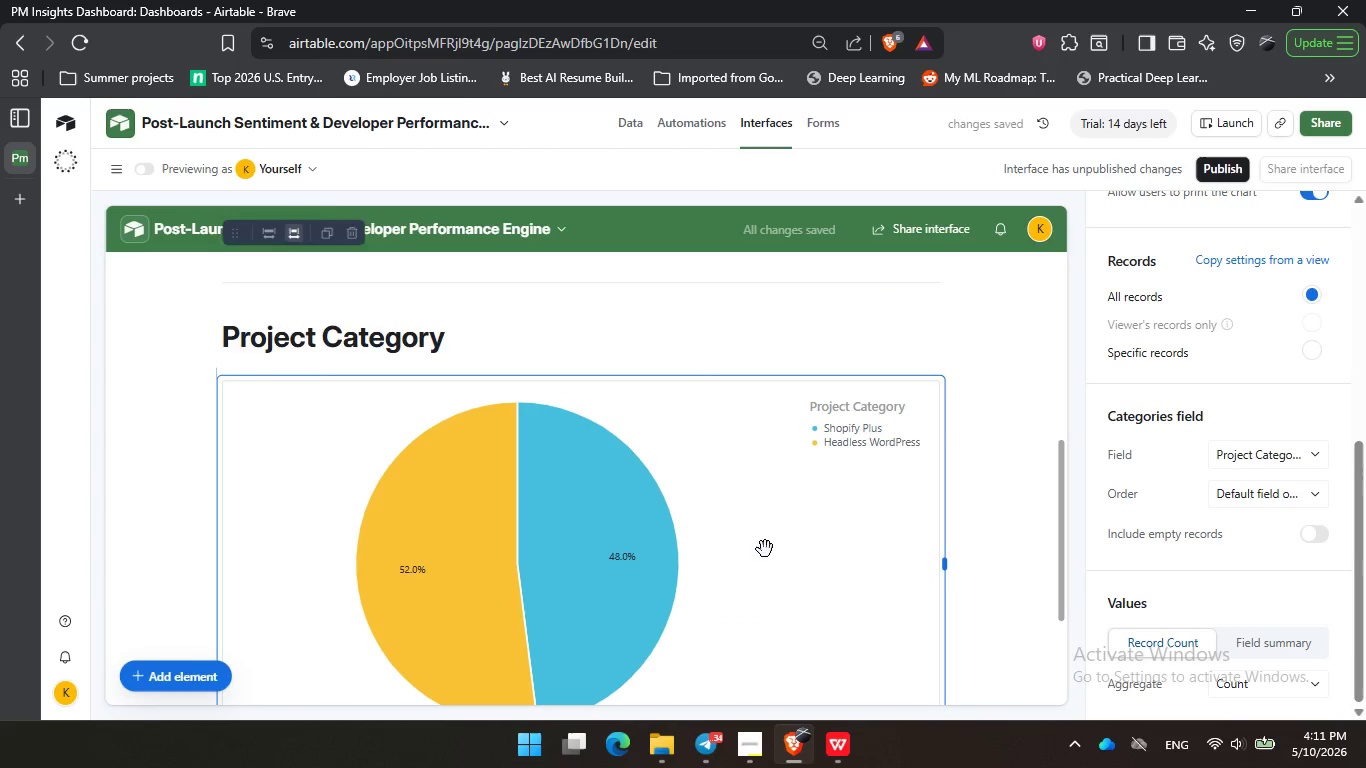 
scroll: coordinate [765, 549], scroll_direction: up, amount: 2.0
 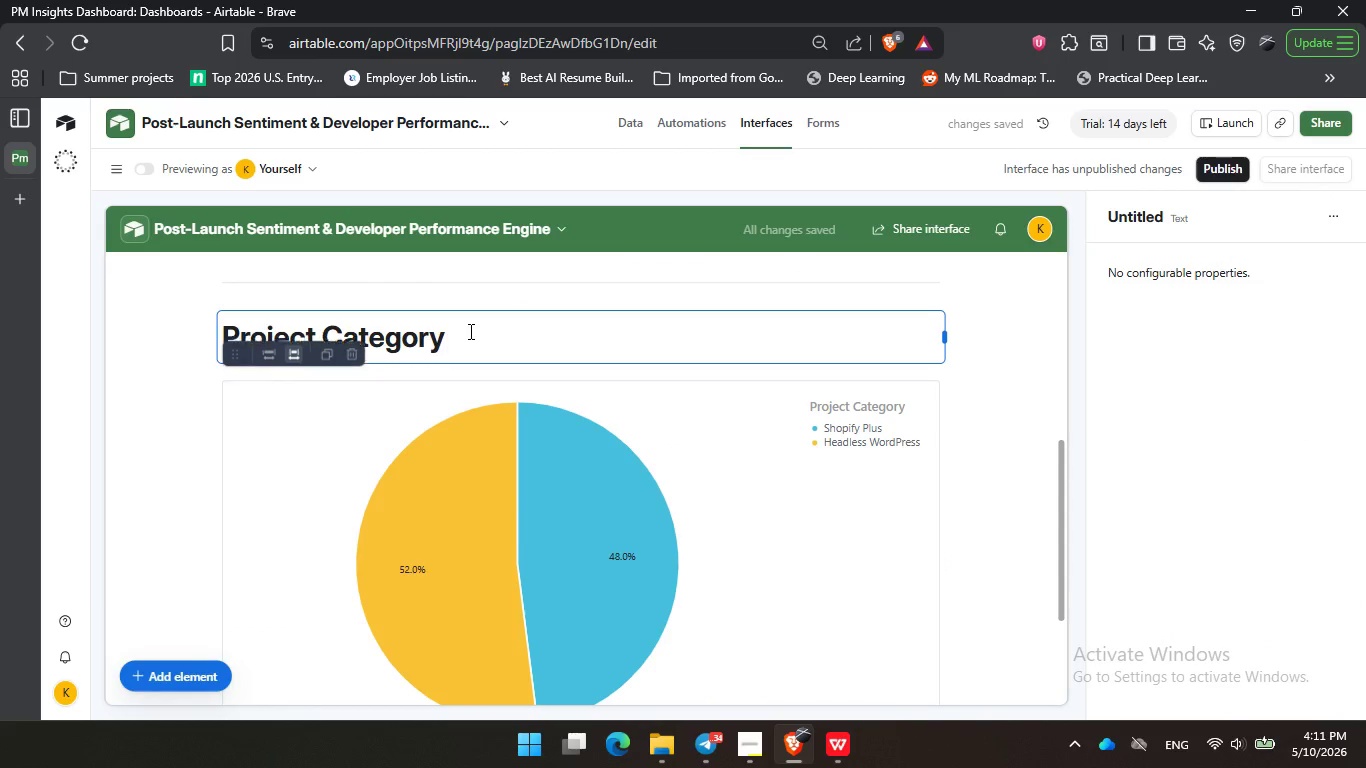 
left_click([469, 331])
 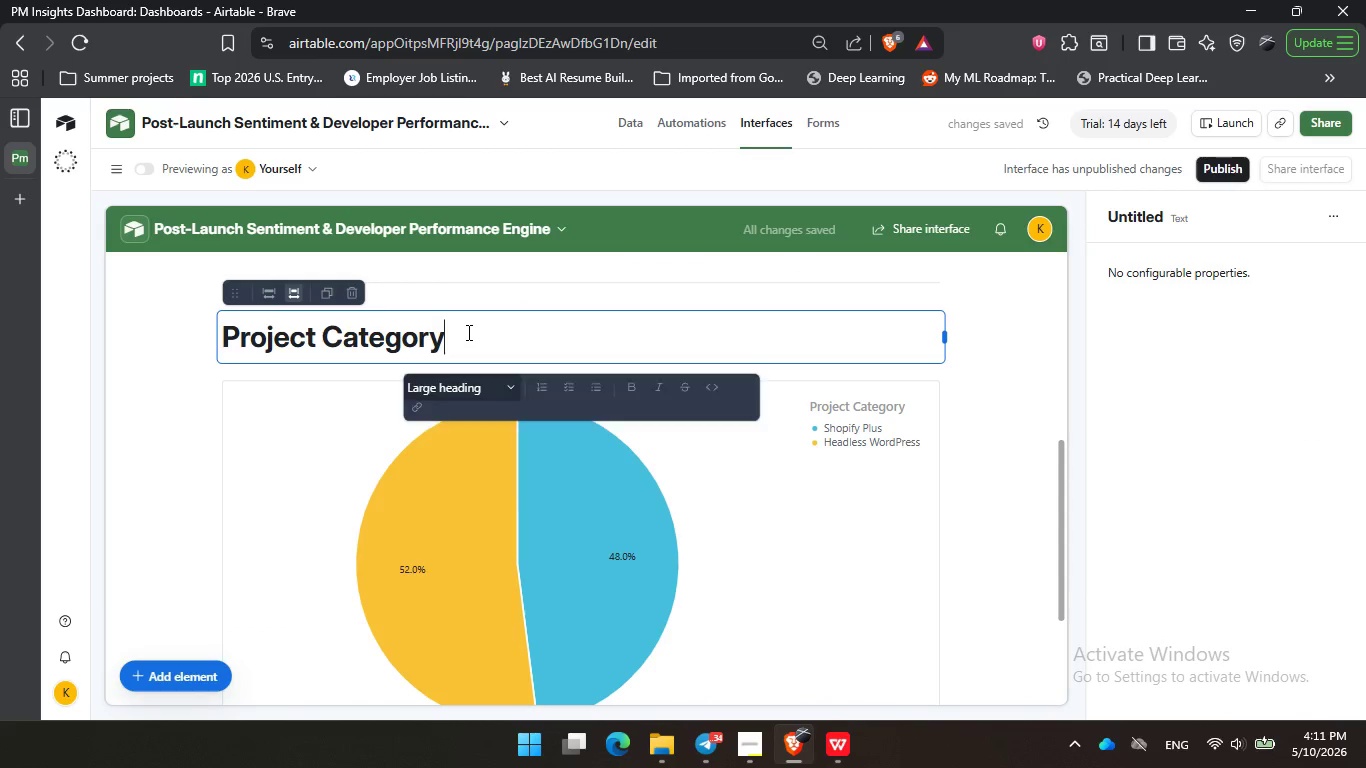 
left_click([467, 332])
 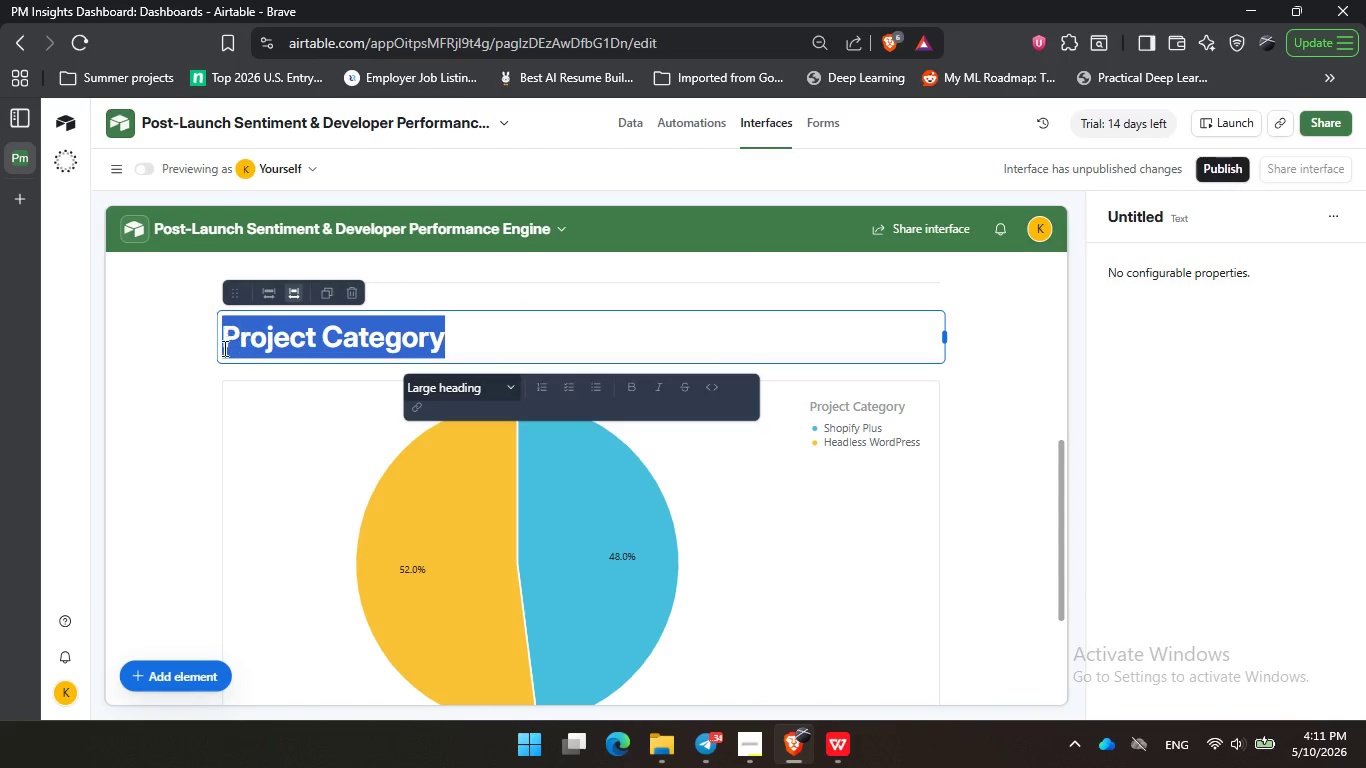 
left_click_drag(start_coordinate=[467, 332], to_coordinate=[220, 348])
 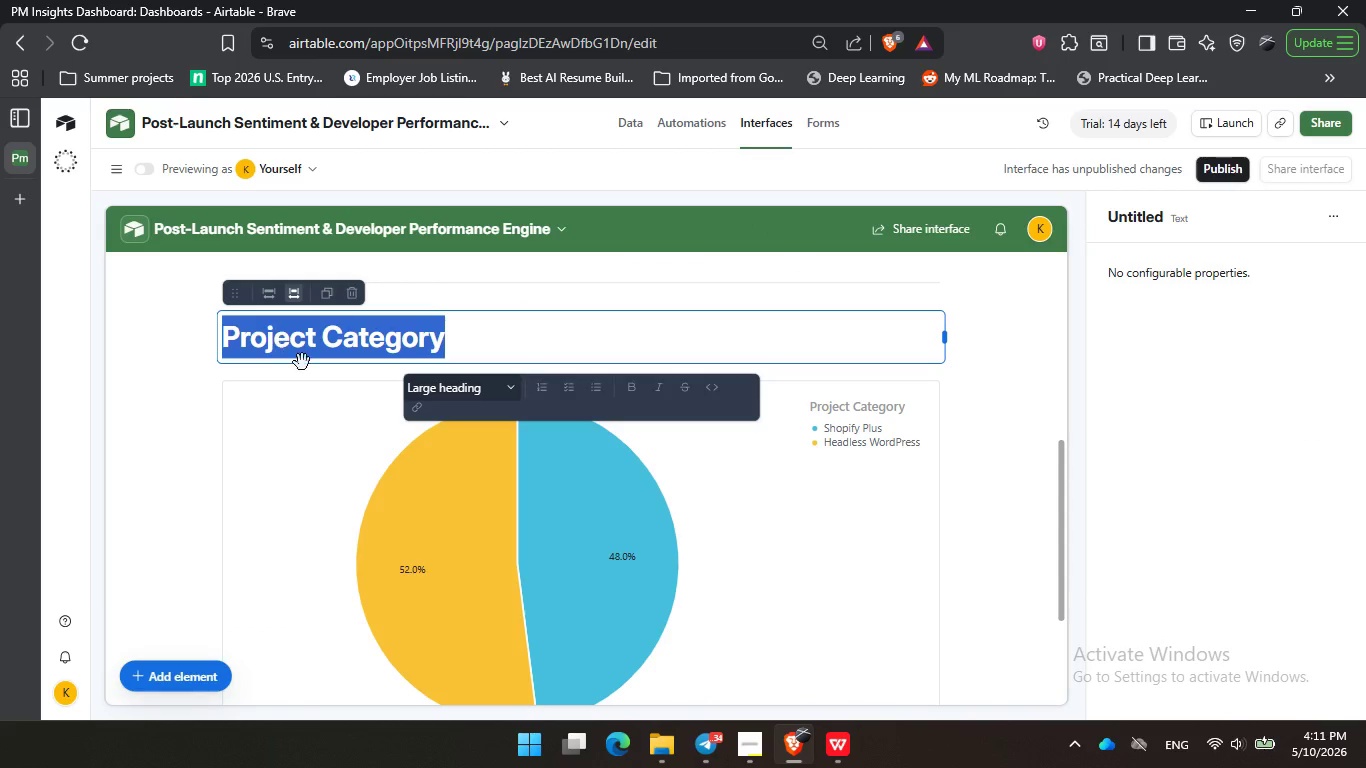 
key(Control+C)
 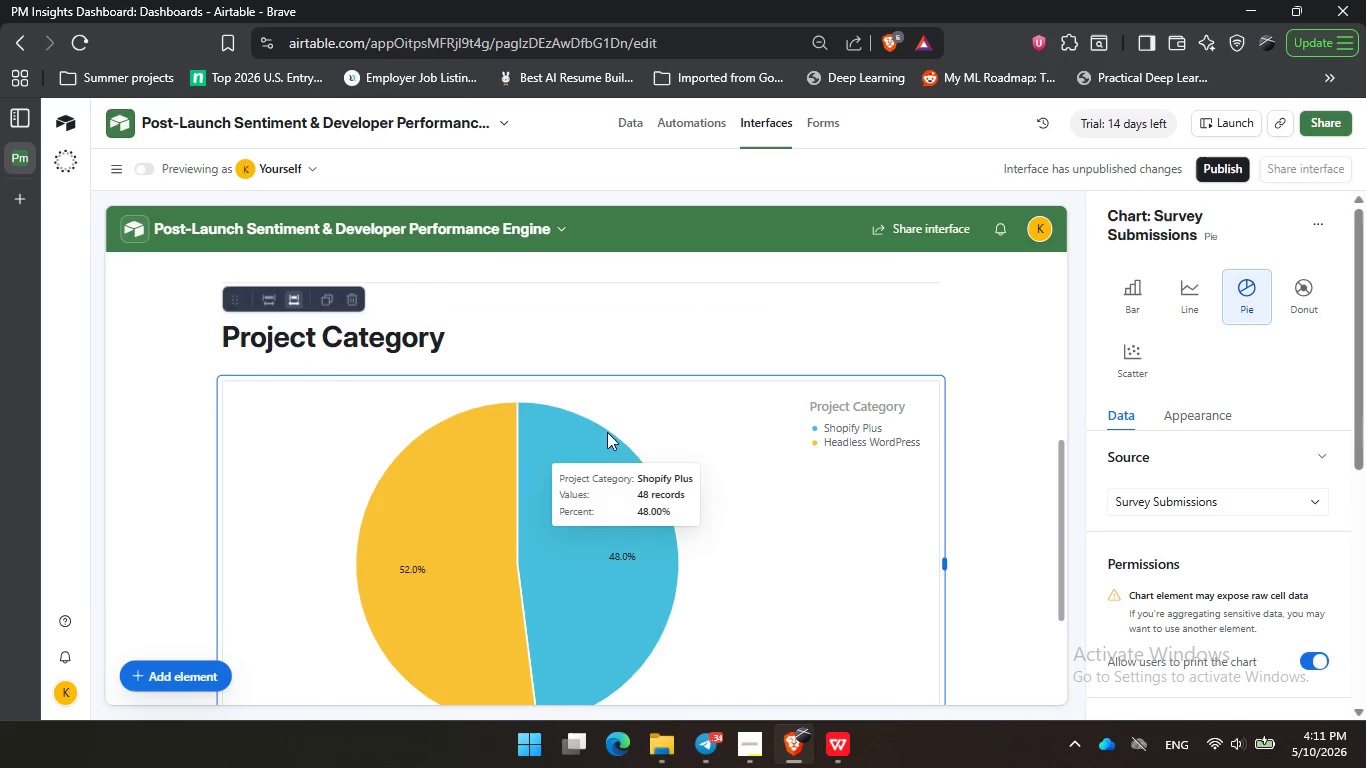 
left_click([281, 504])
 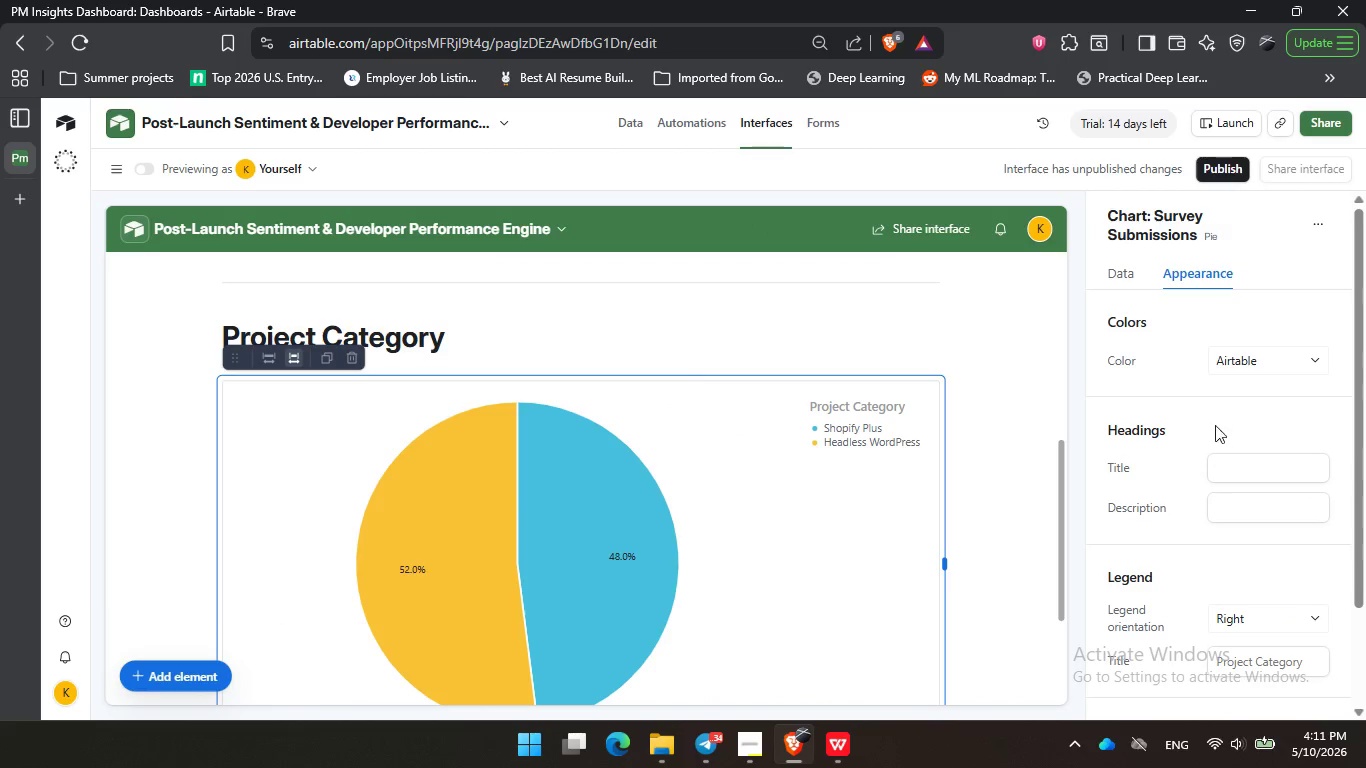 
left_click([1220, 422])
 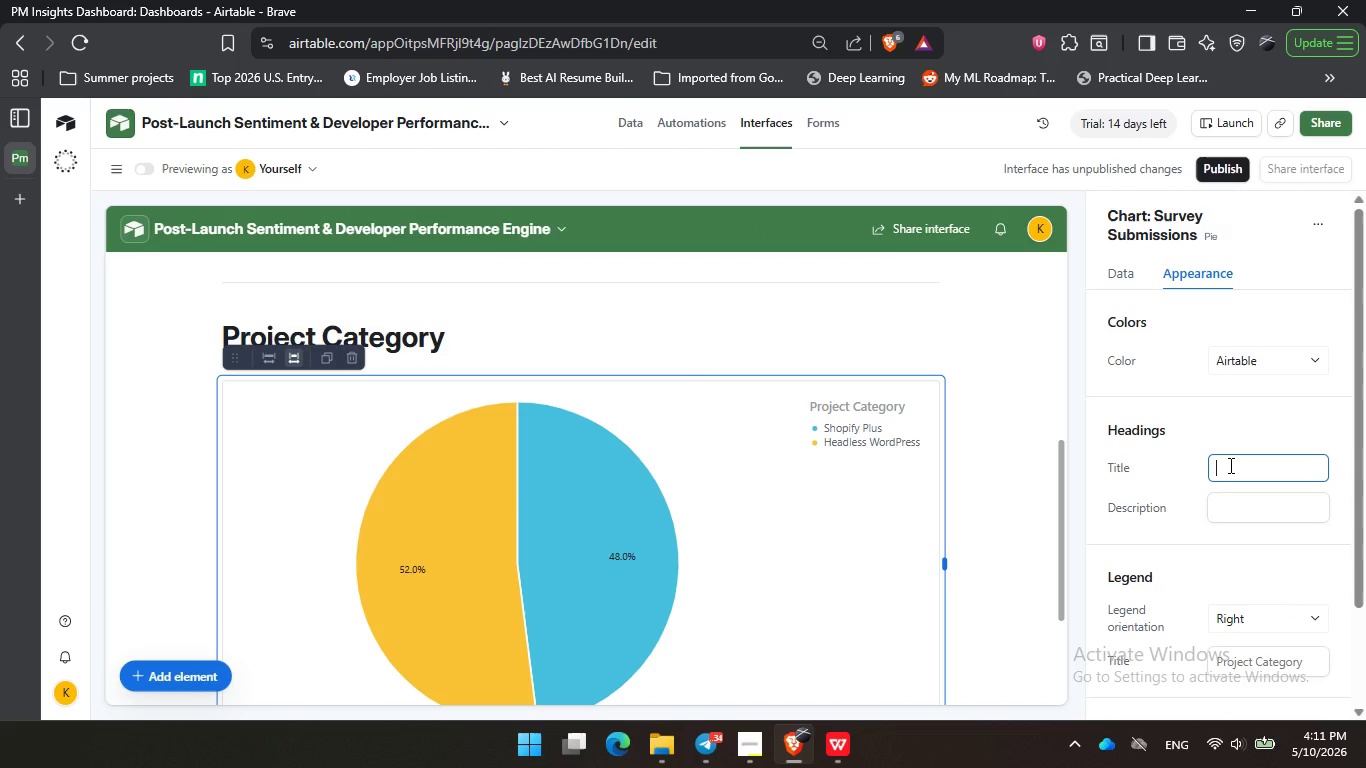 
left_click([1229, 465])
 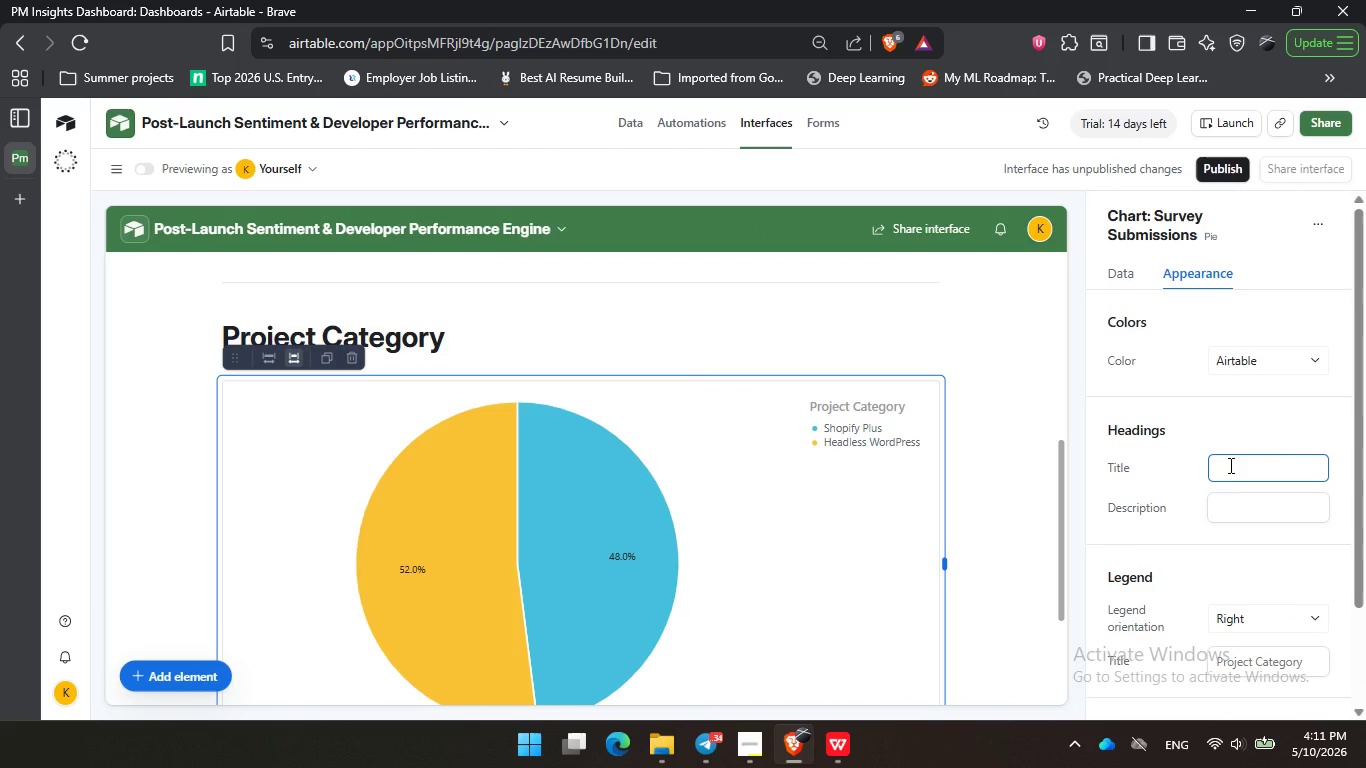 
key(Control+V)
 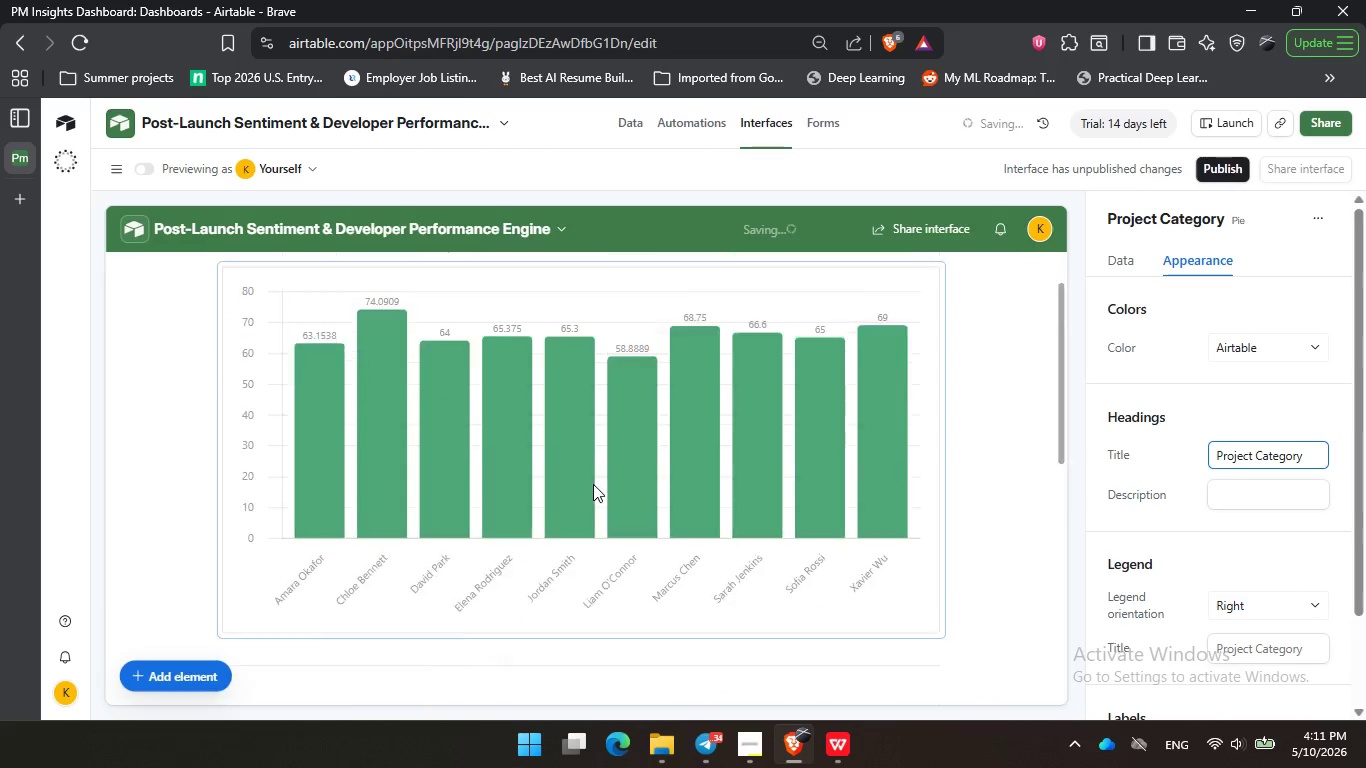 
scroll: coordinate [593, 484], scroll_direction: up, amount: 8.0
 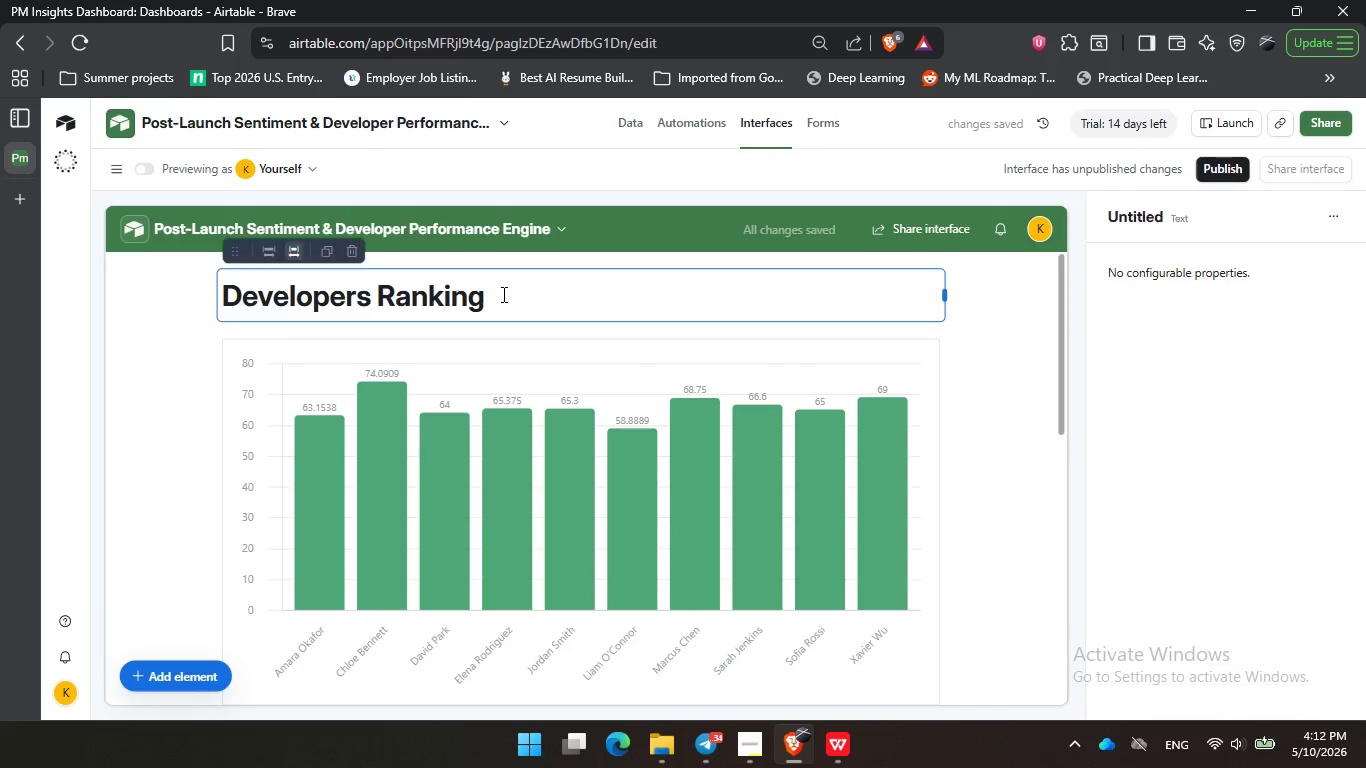 
left_click([502, 294])
 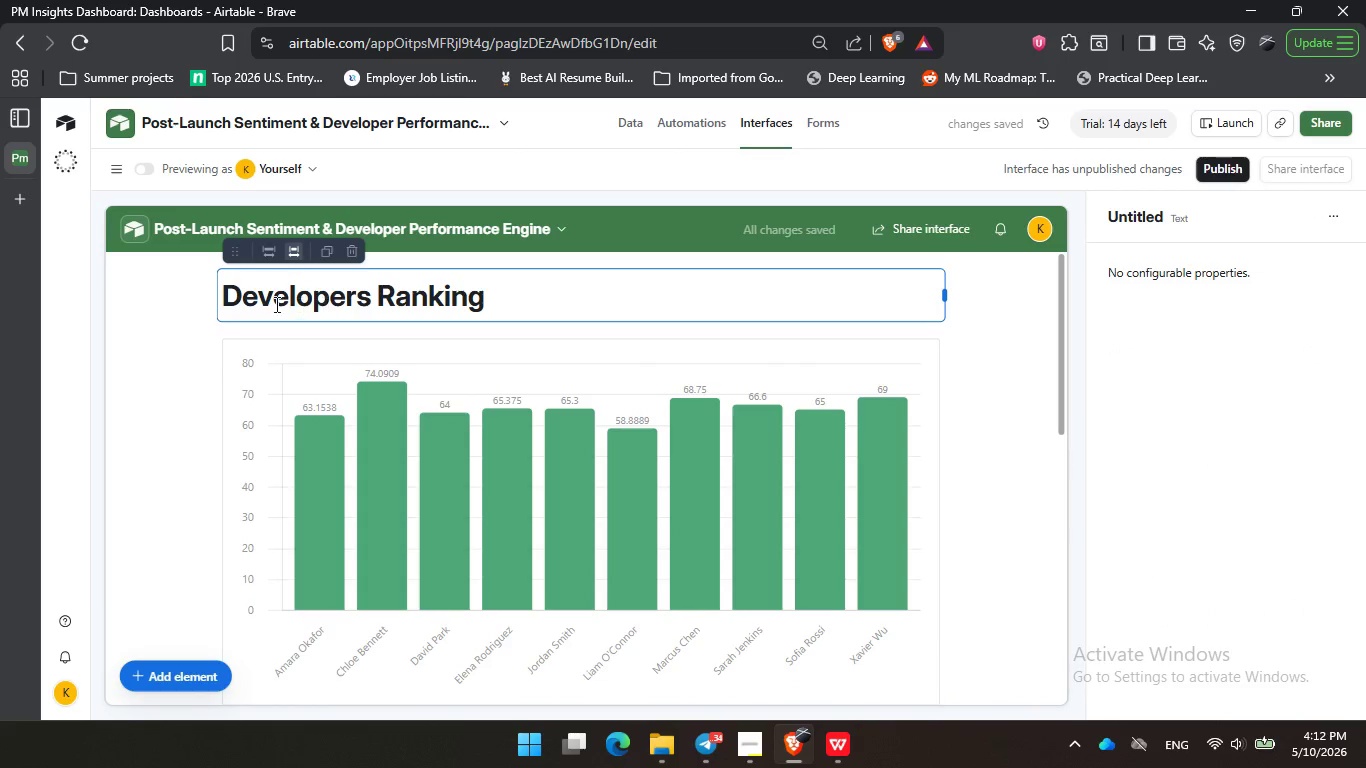 
left_click_drag(start_coordinate=[502, 294], to_coordinate=[268, 304])
 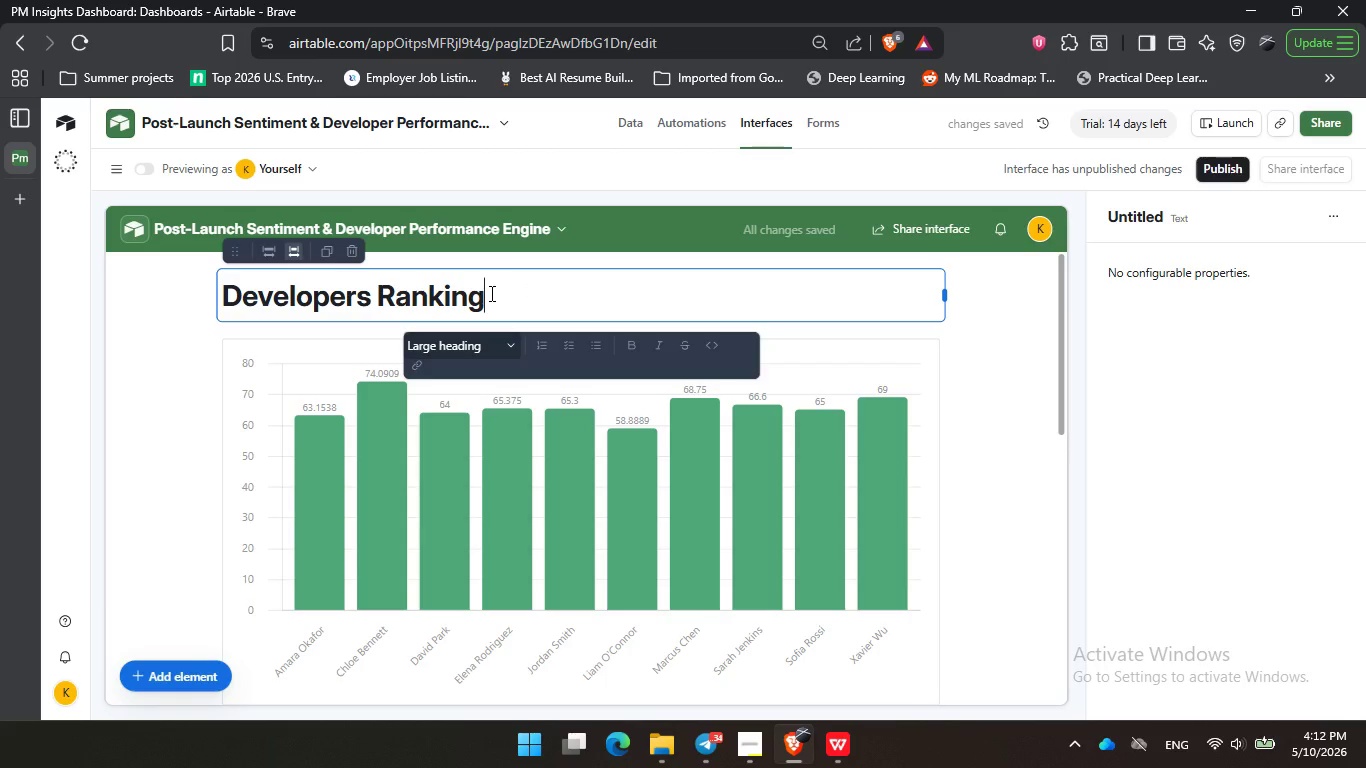 
left_click([490, 293])
 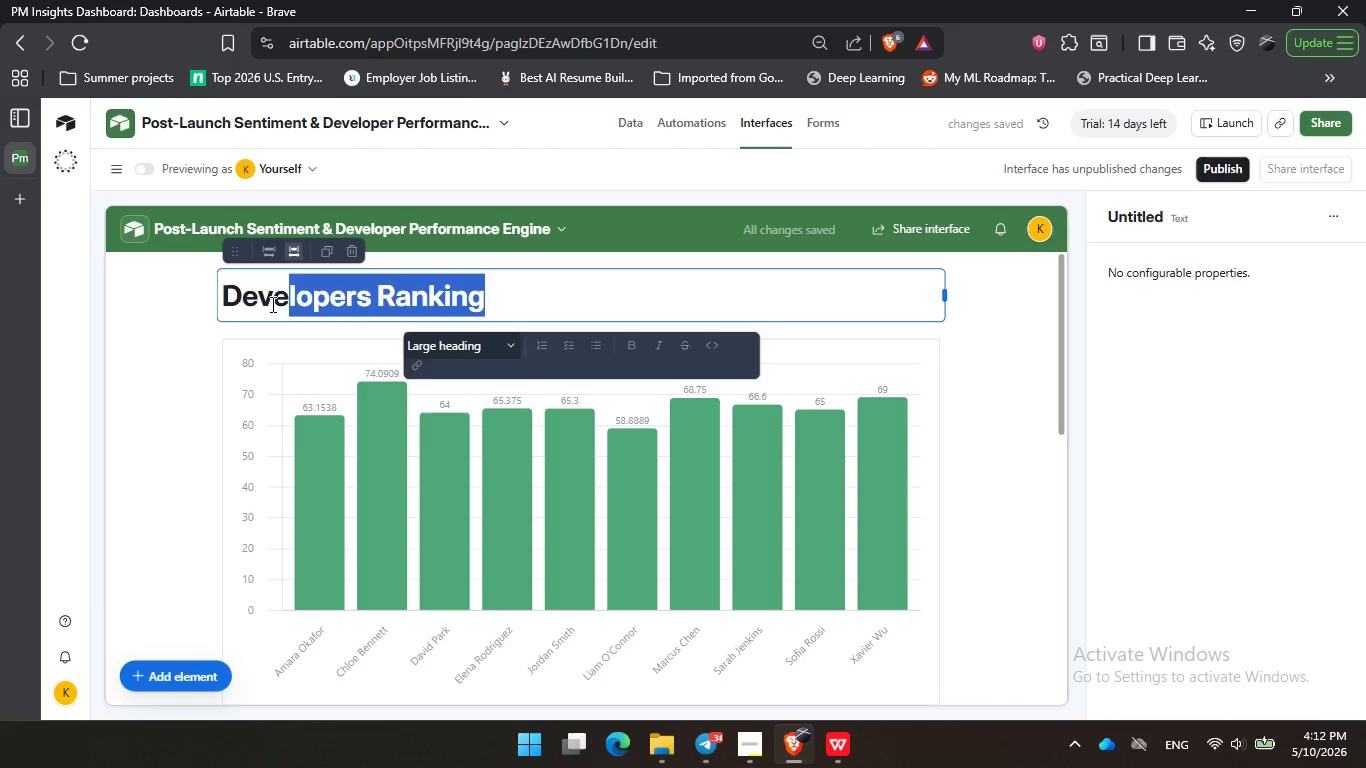 
left_click_drag(start_coordinate=[490, 293], to_coordinate=[222, 305])
 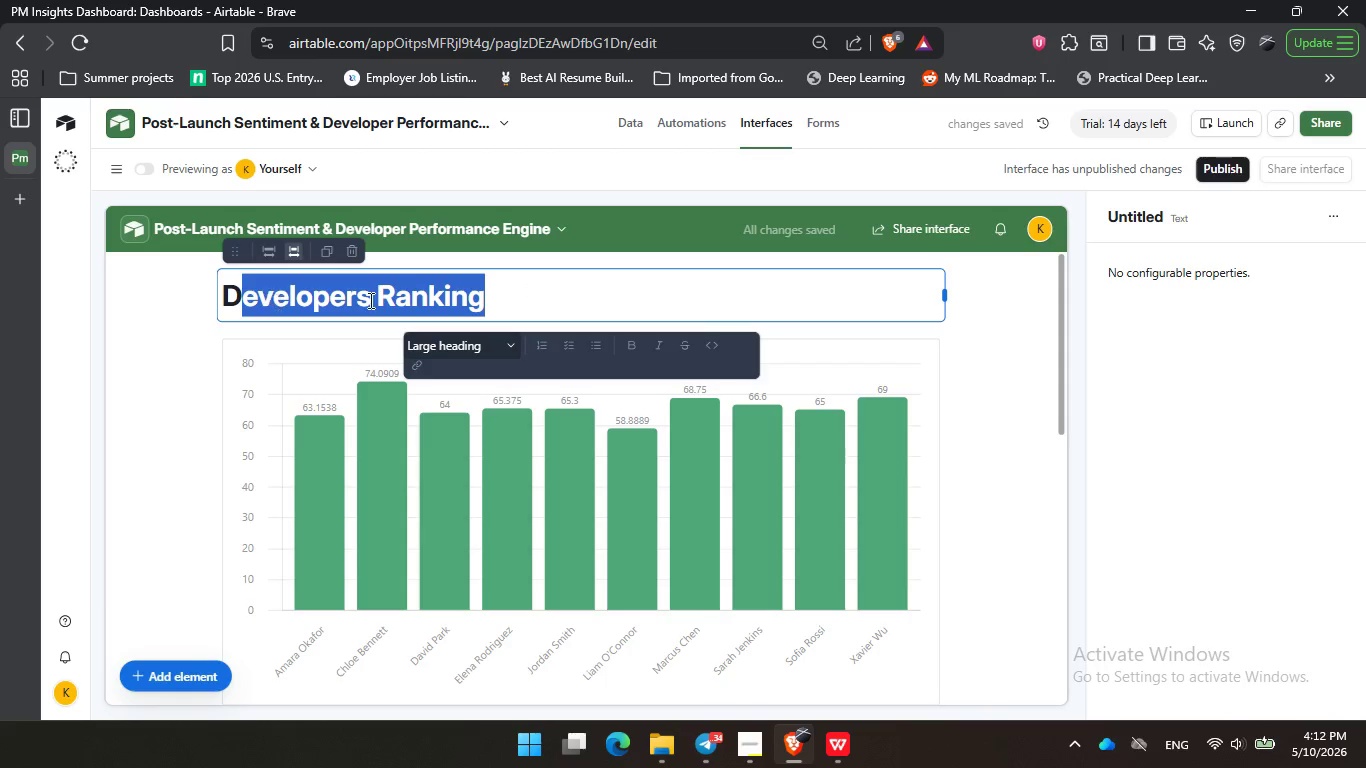 
key(Control+ControlLeft)
 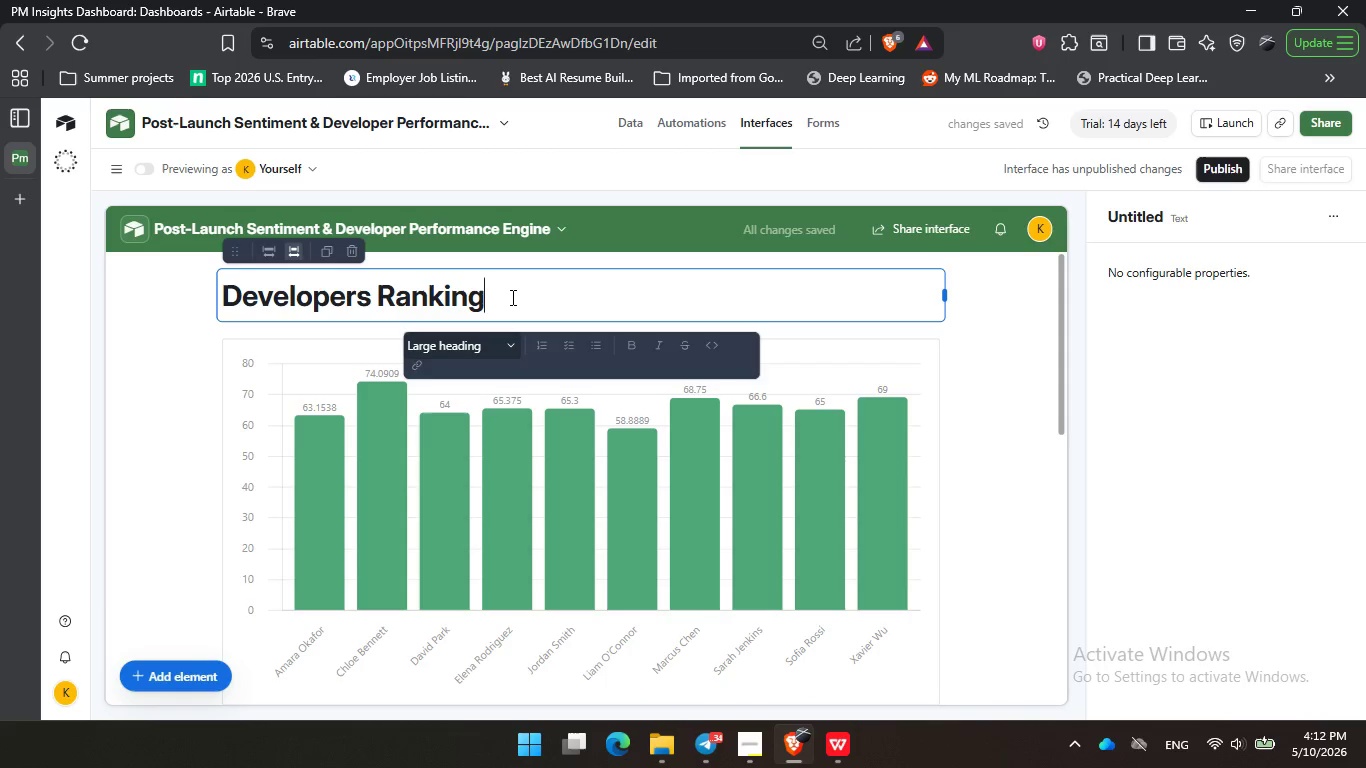 
left_click([511, 297])
 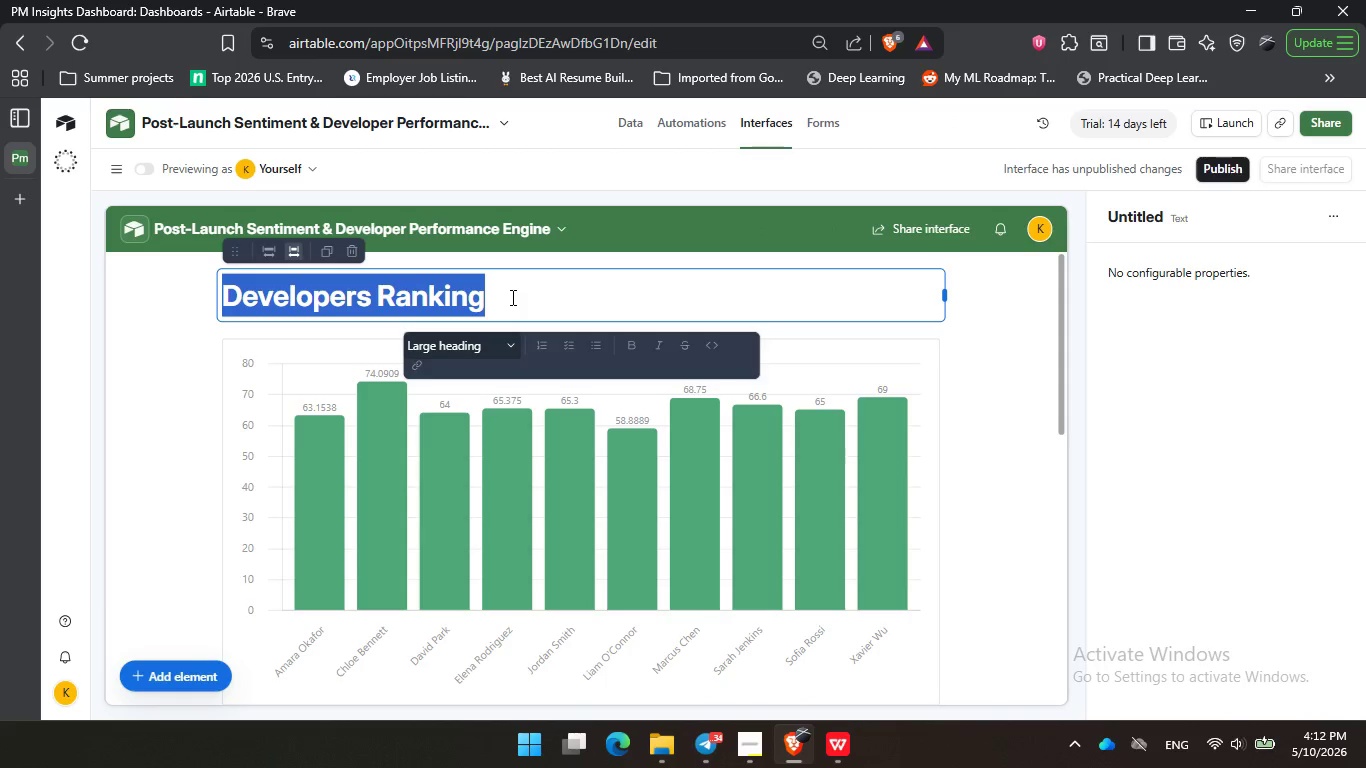 
key(Control+A)
 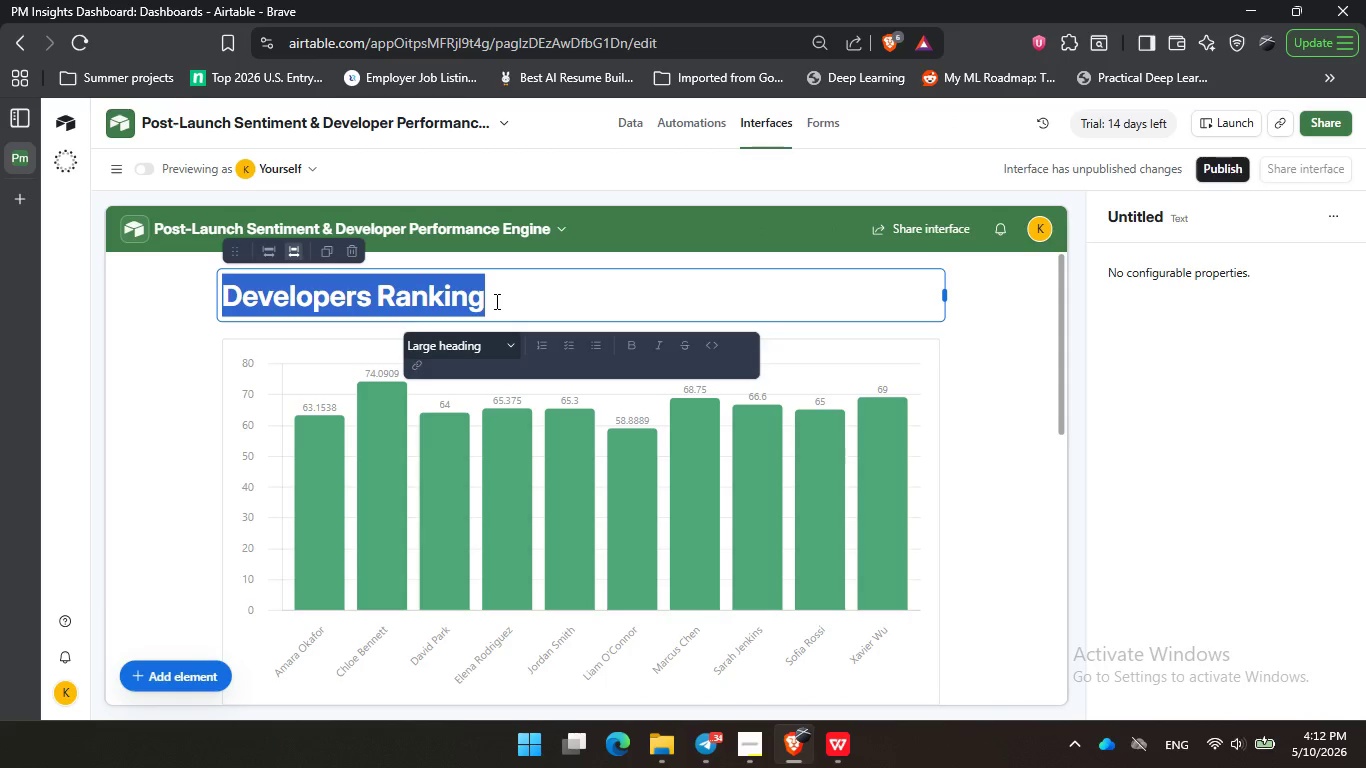 
key(Control+C)
 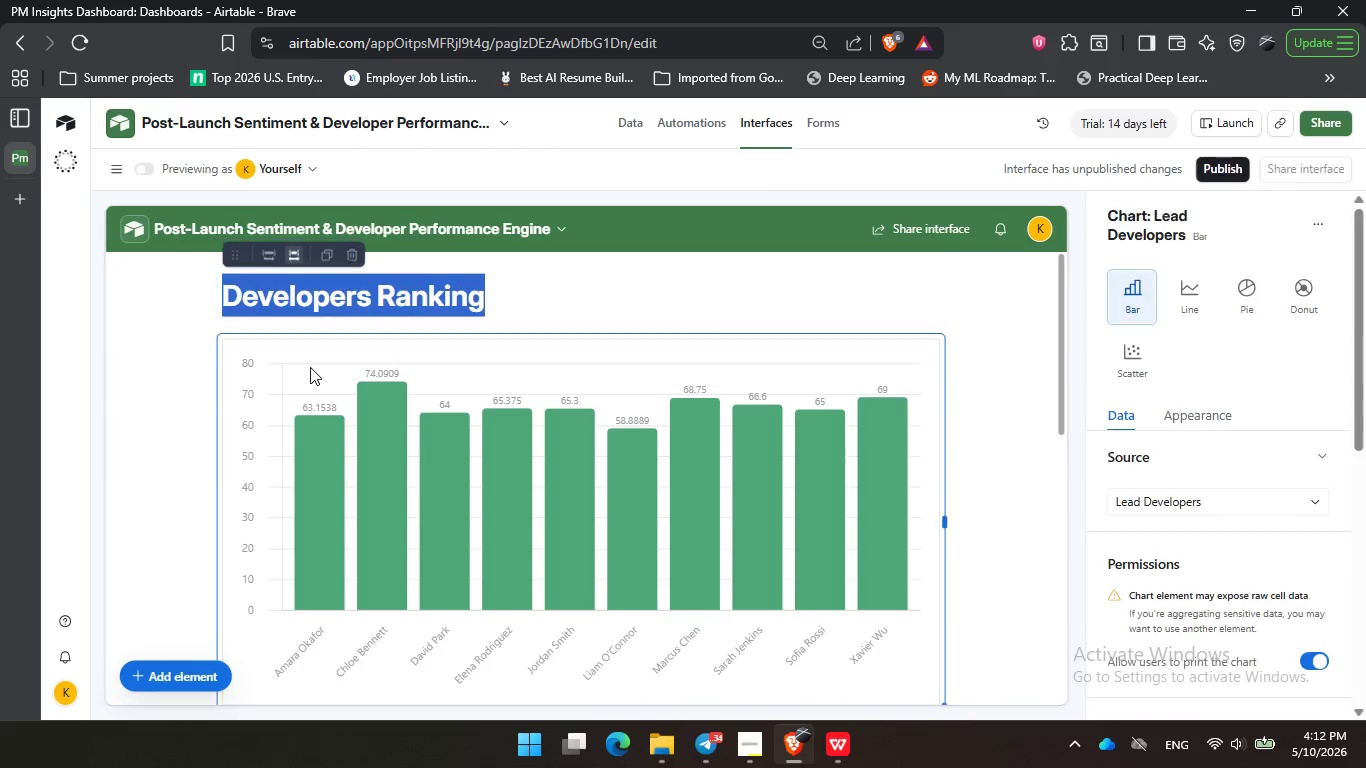 
left_click([310, 367])
 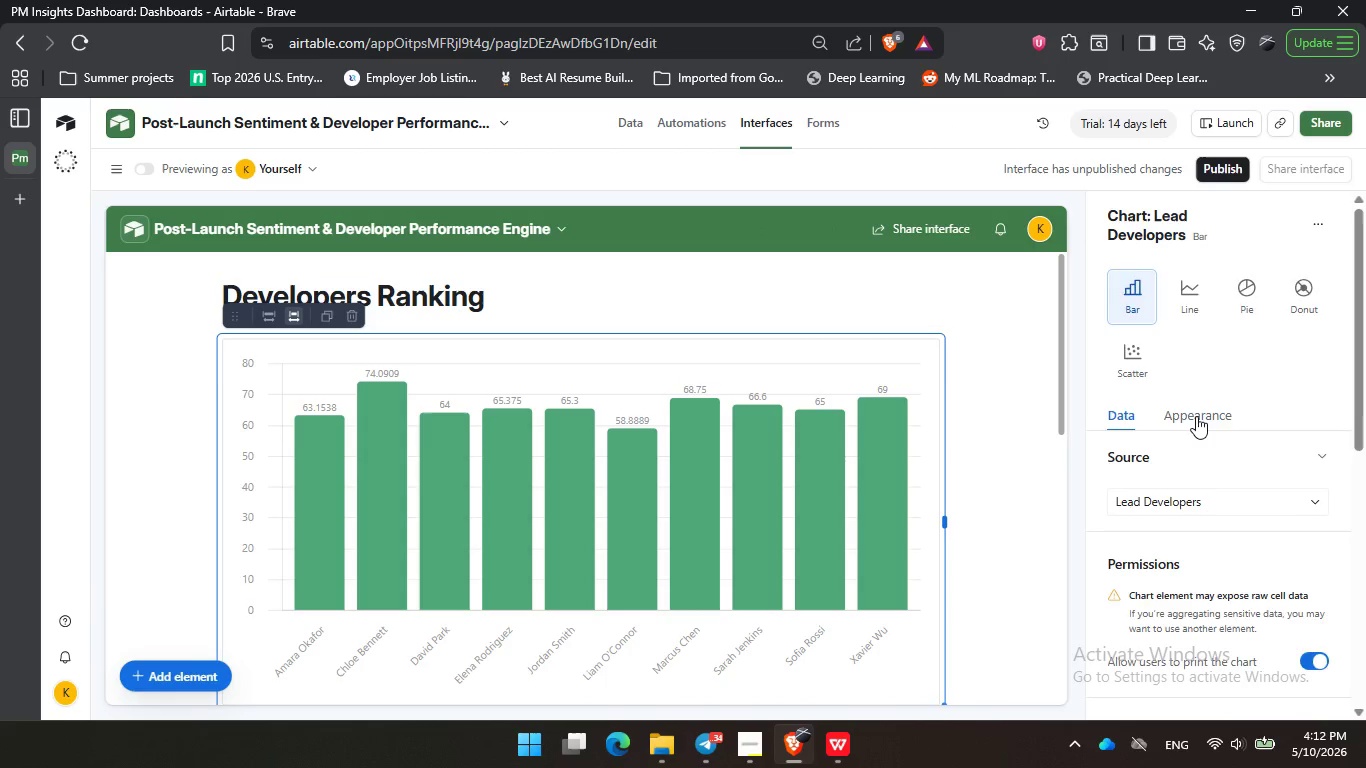 
left_click([1196, 416])
 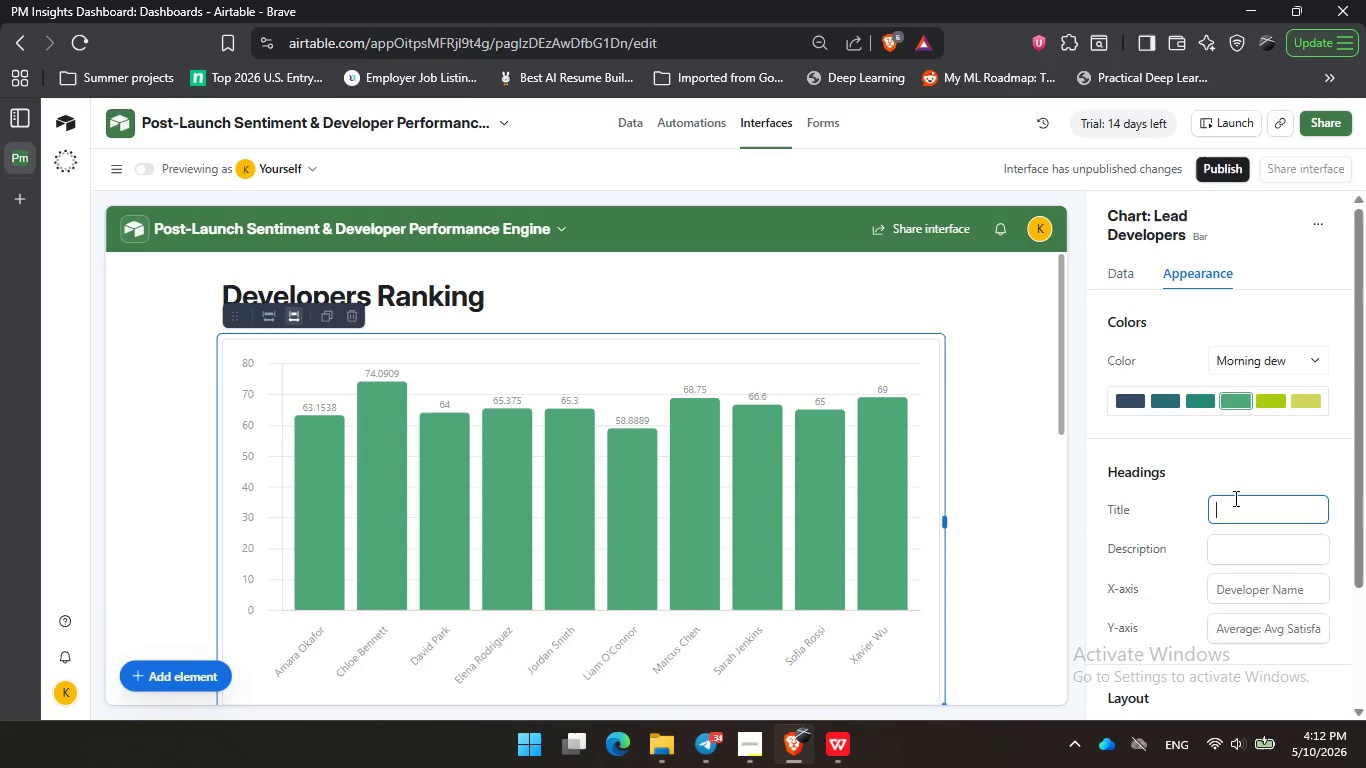 
left_click([1234, 498])
 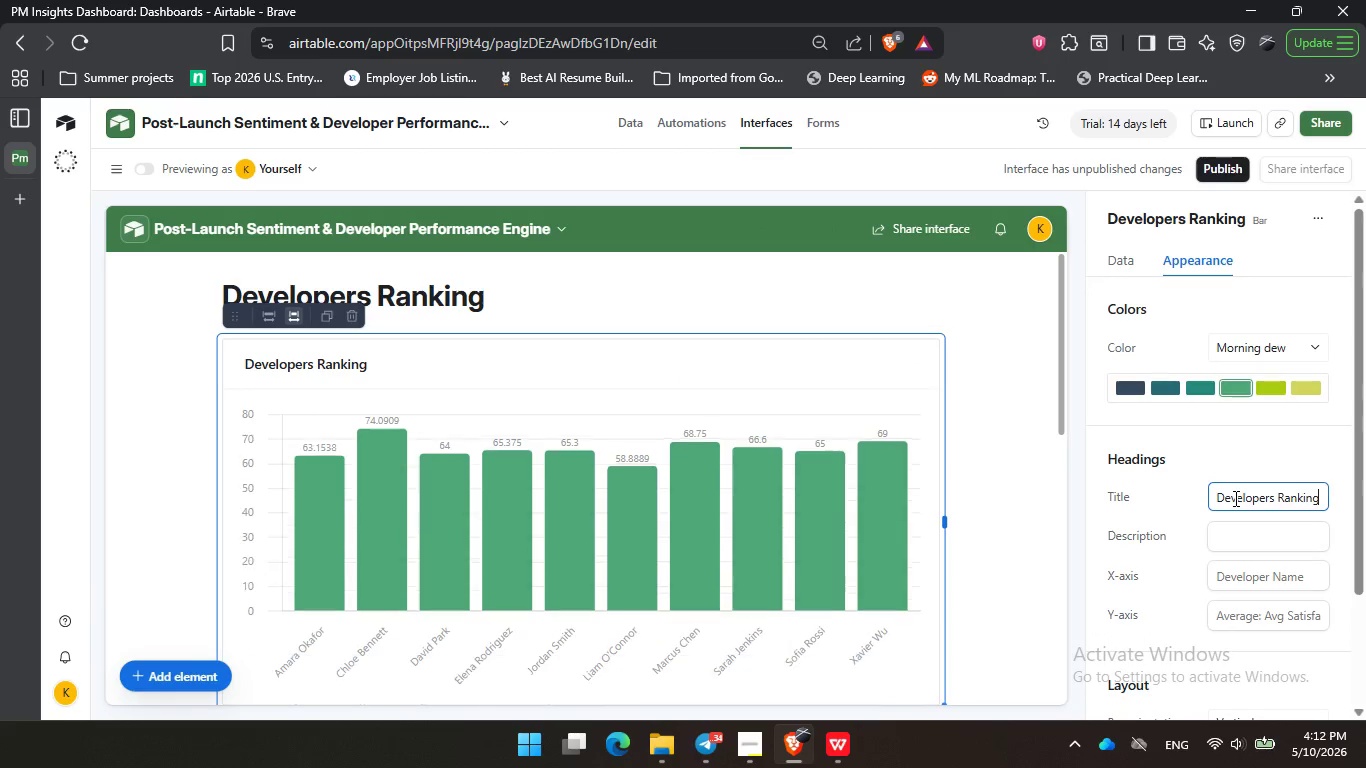 
key(Control+V)
 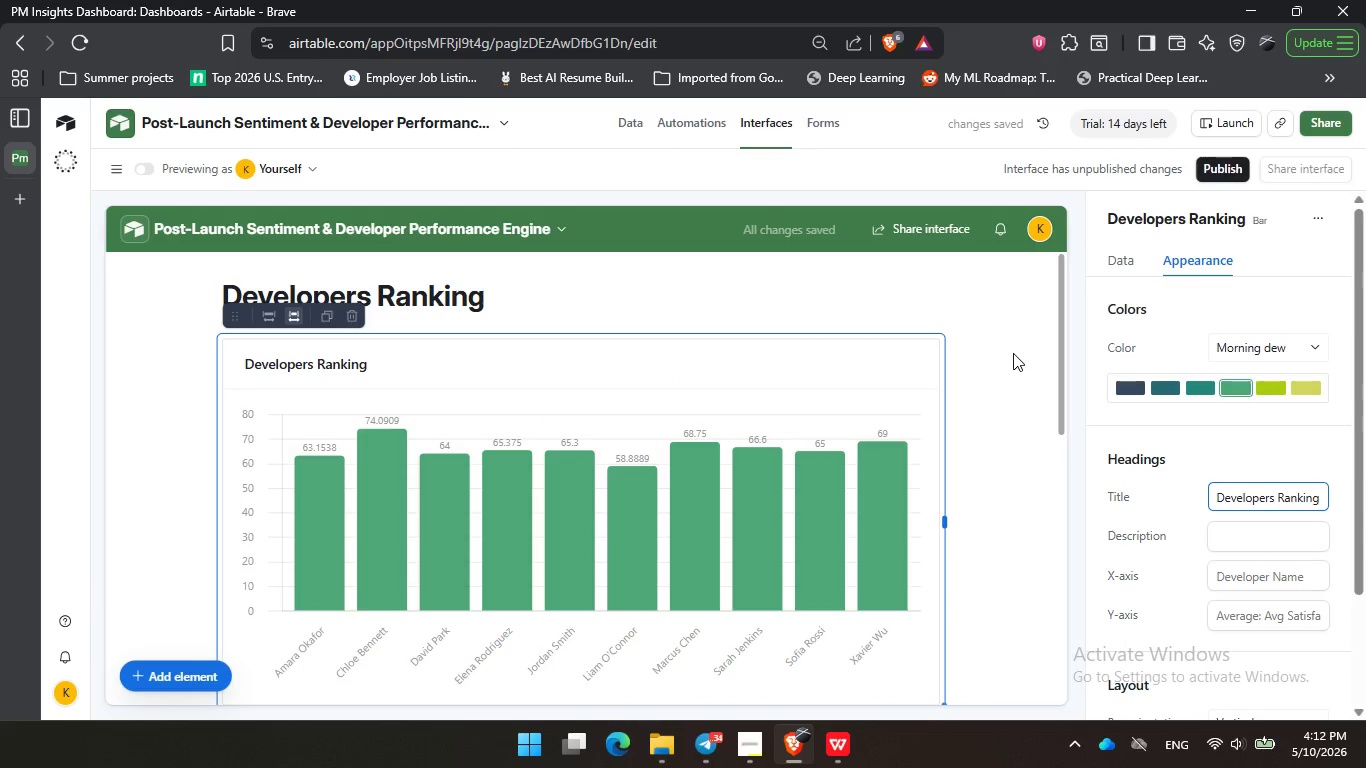 
left_click([1013, 353])
 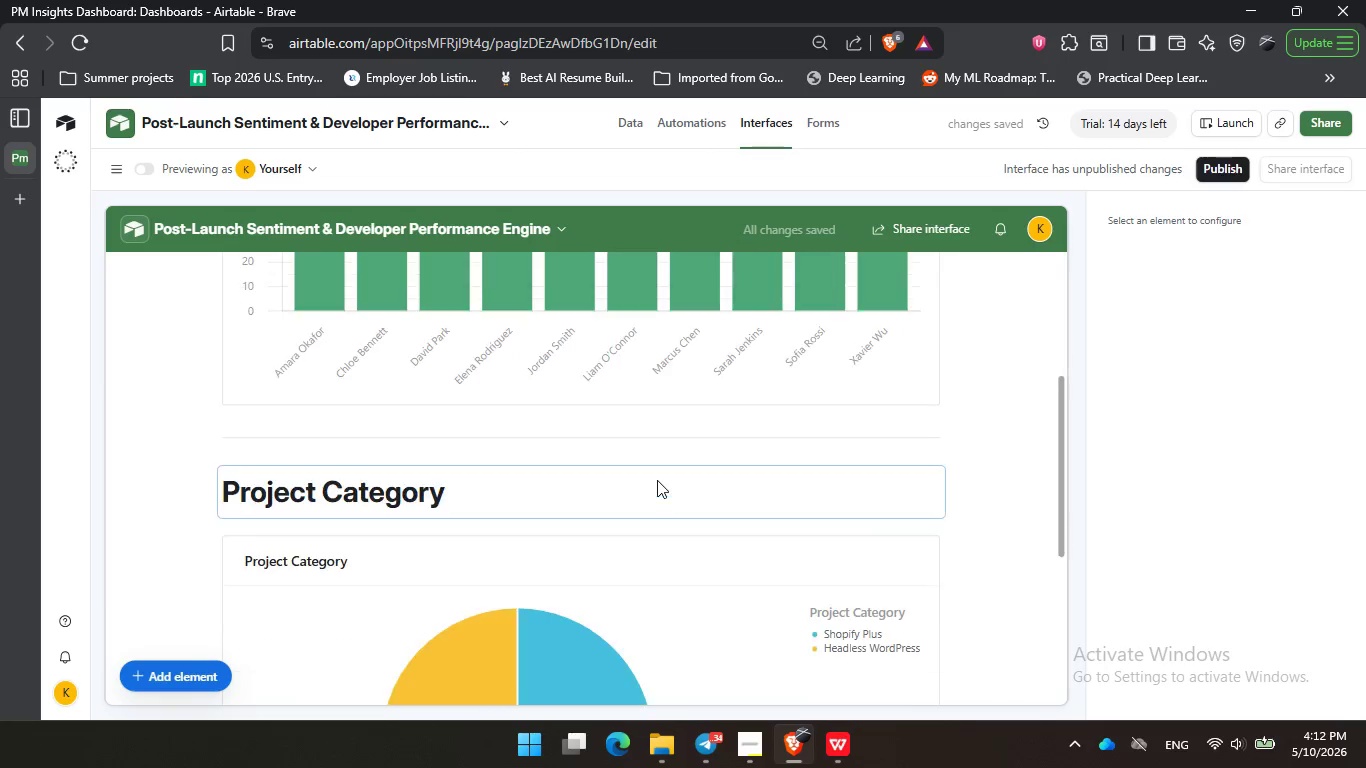 
scroll: coordinate [657, 480], scroll_direction: down, amount: 8.0
 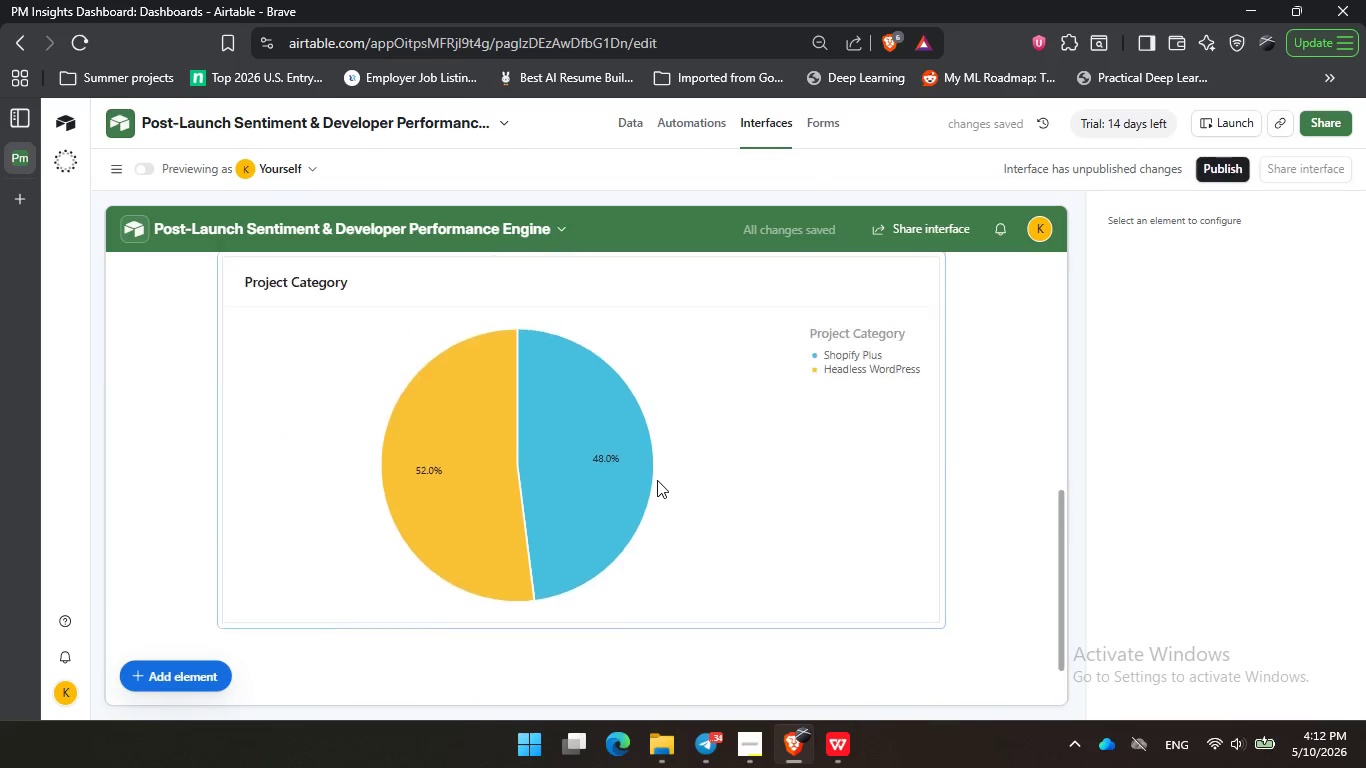 
scroll: coordinate [657, 480], scroll_direction: up, amount: 10.0
 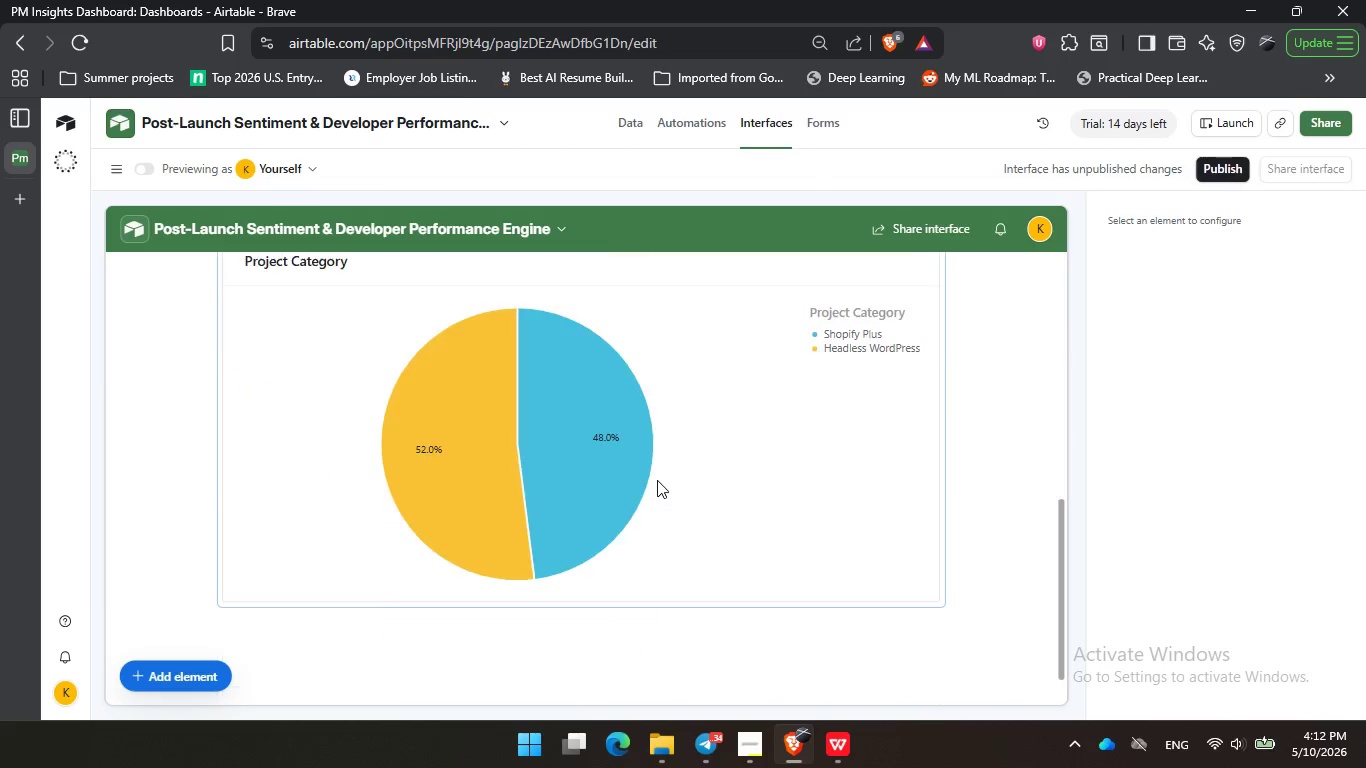 
left_click([696, 605])
 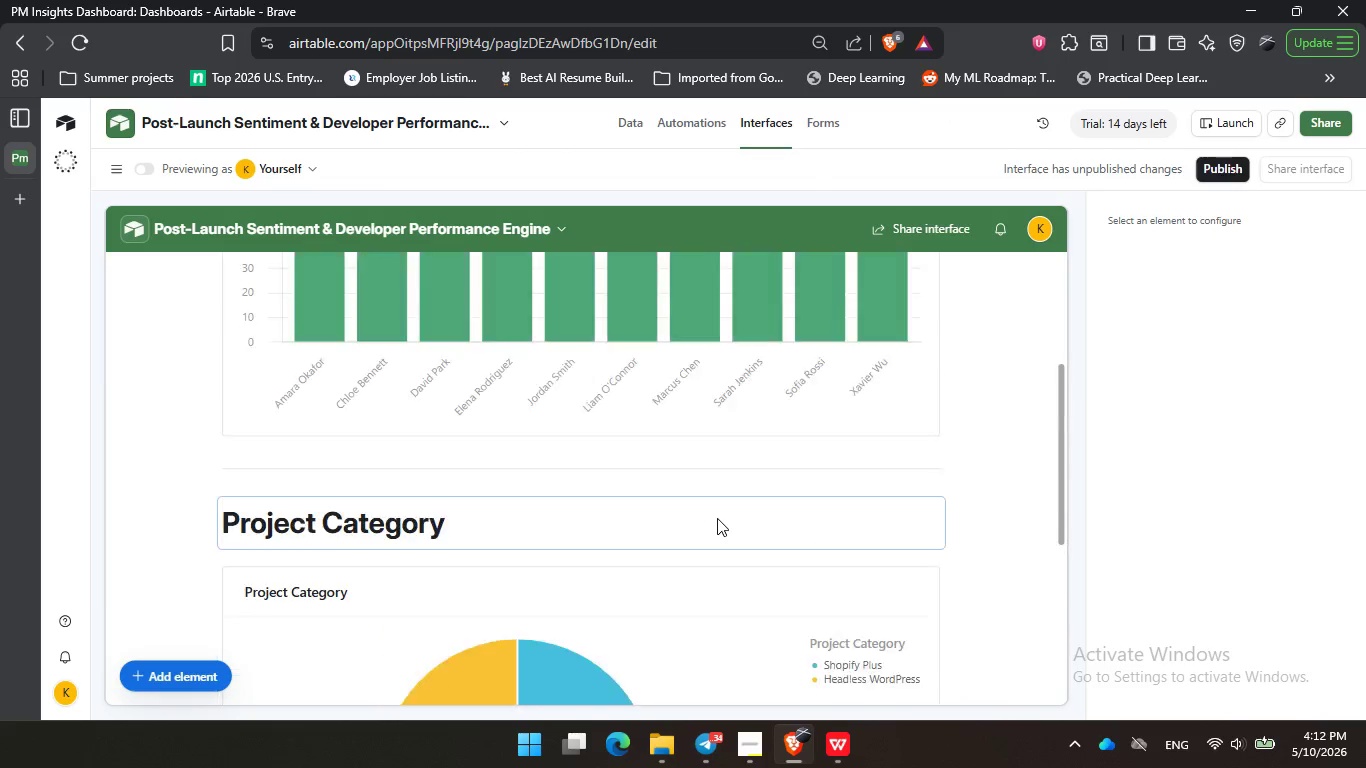 
scroll: coordinate [657, 480], scroll_direction: down, amount: 11.0
 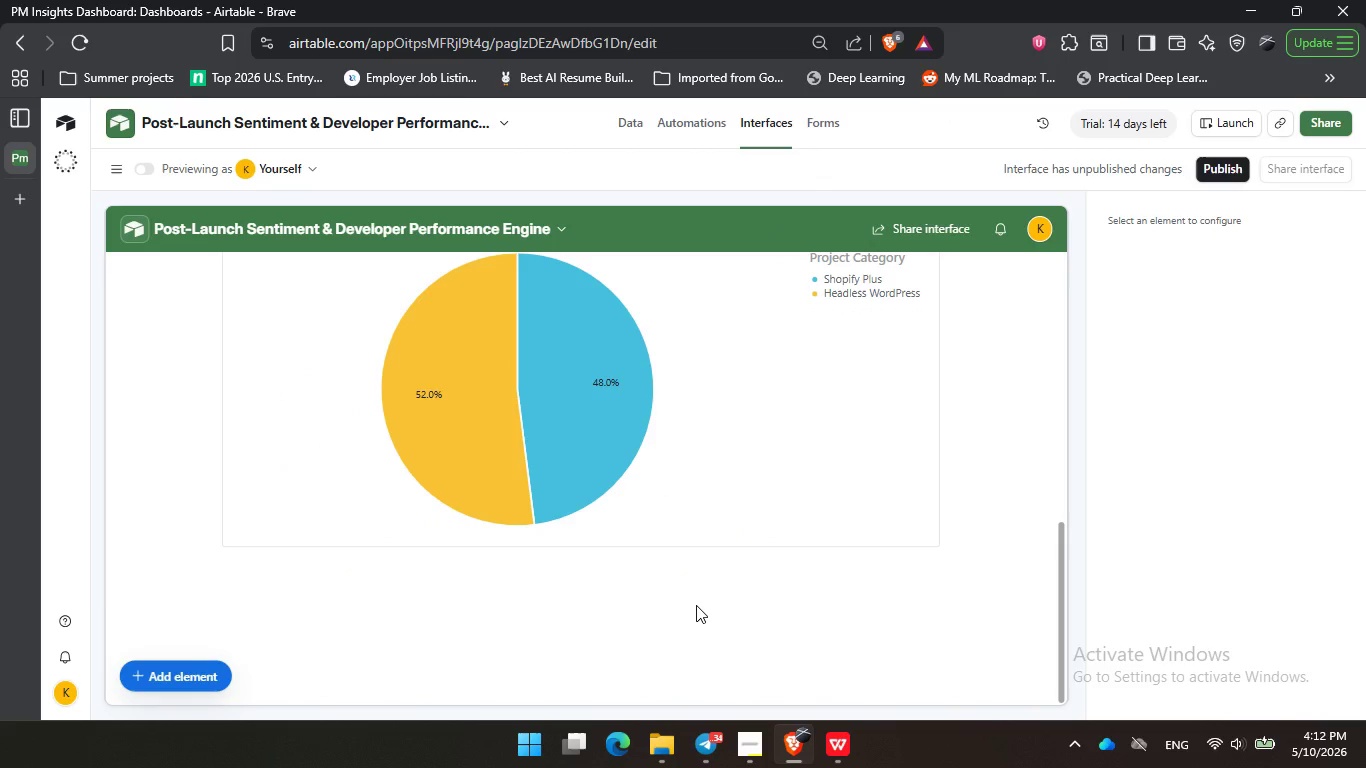 
scroll: coordinate [717, 518], scroll_direction: up, amount: 11.0
 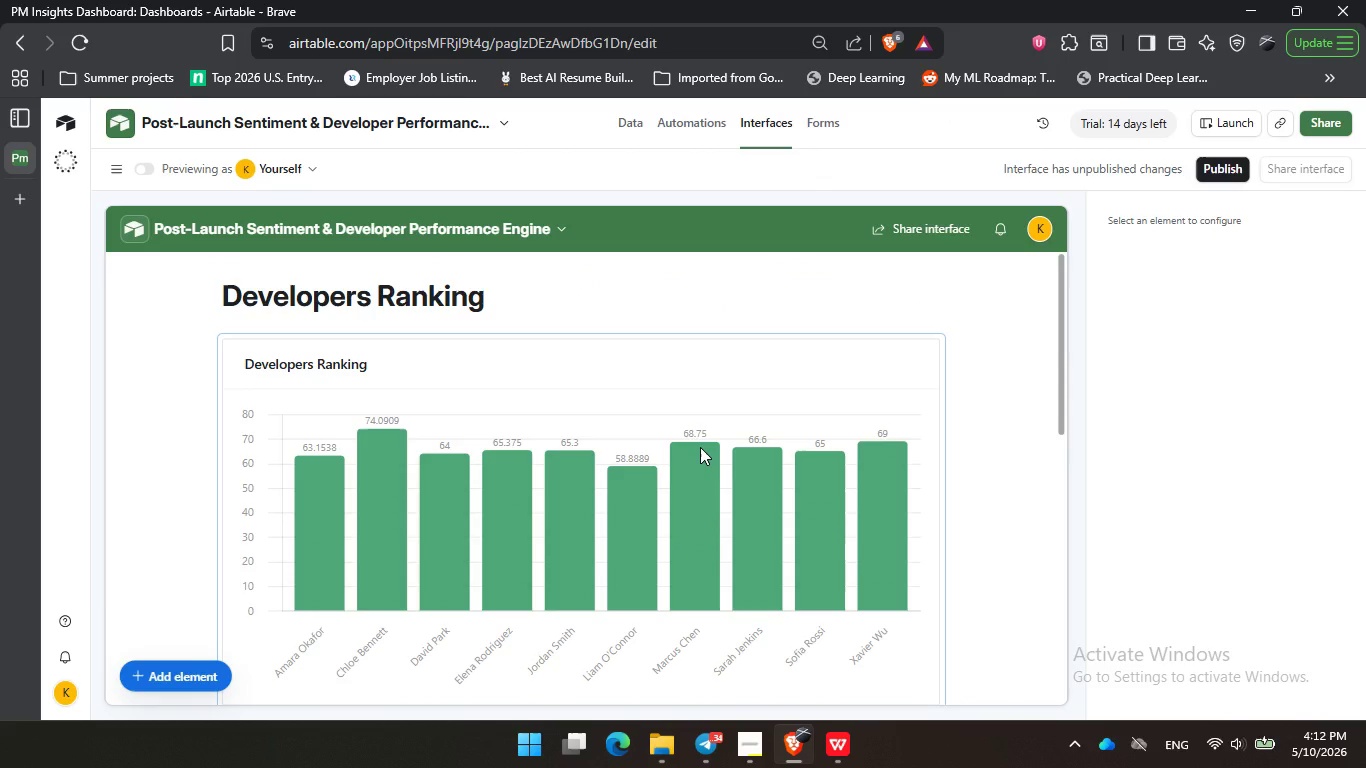 
wait(6.33)
 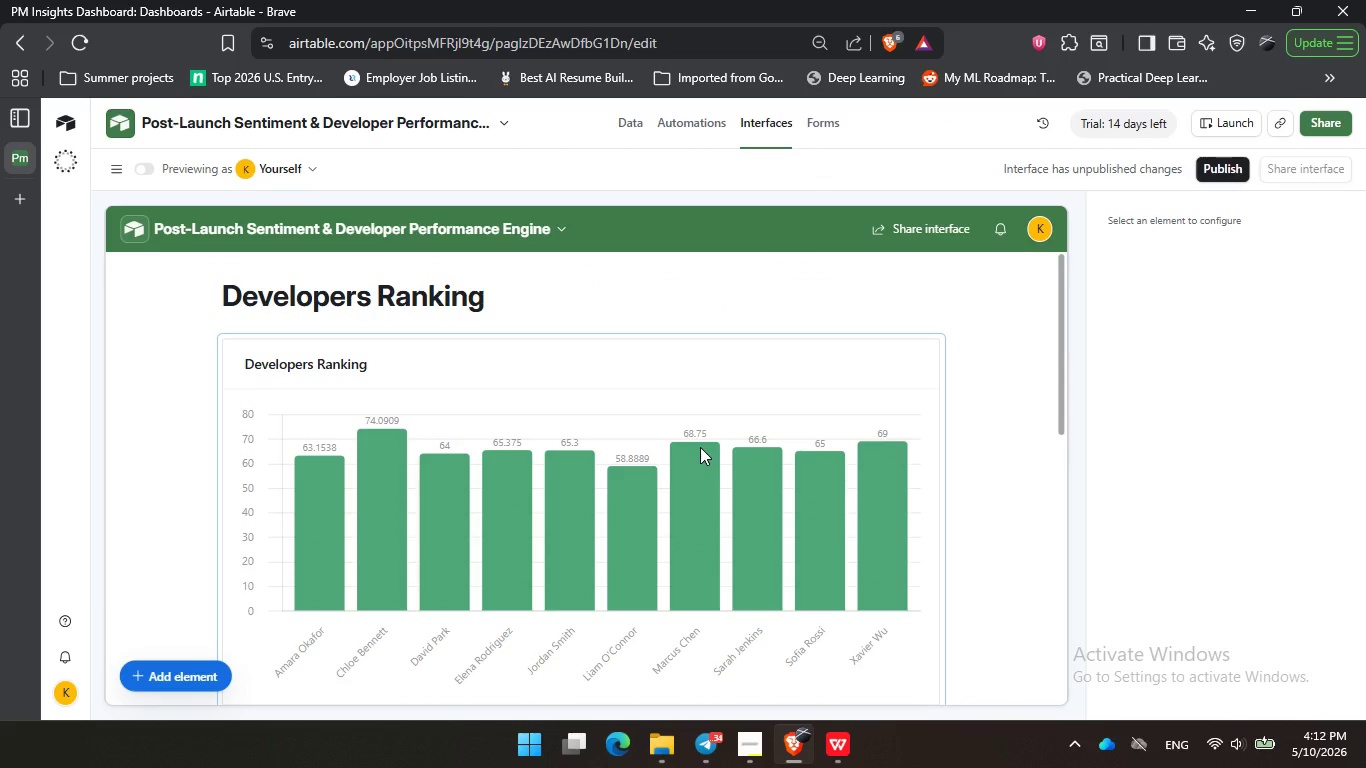 
scroll: coordinate [700, 448], scroll_direction: down, amount: 9.0
 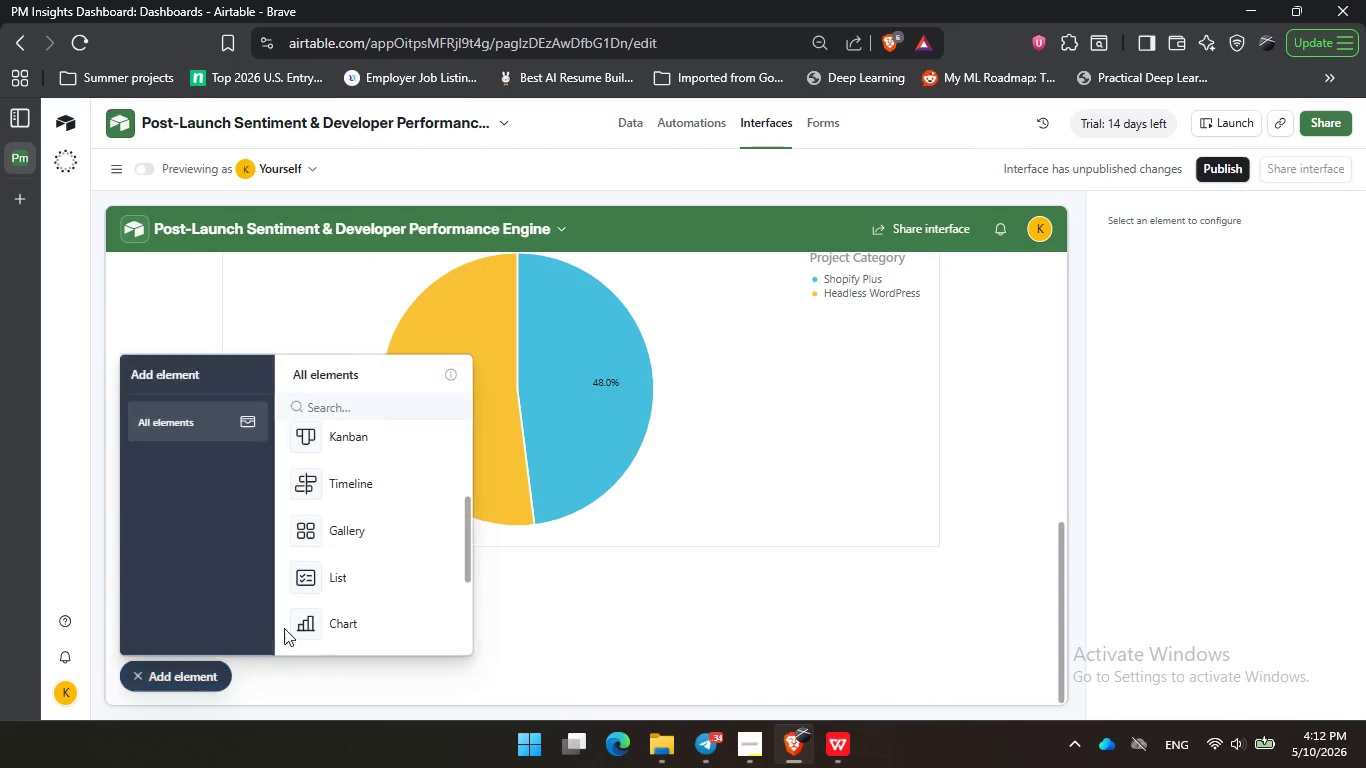 
left_click([215, 671])
 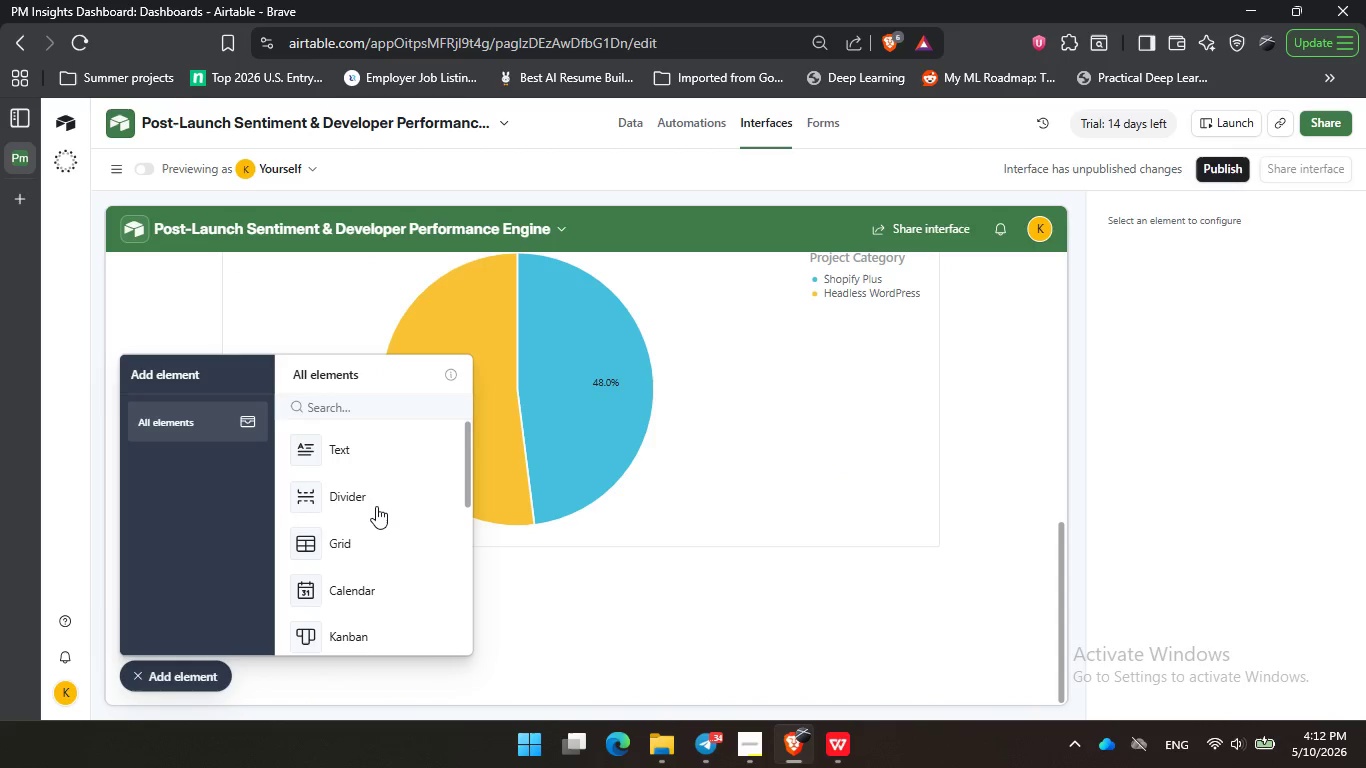 
left_click([376, 494])
 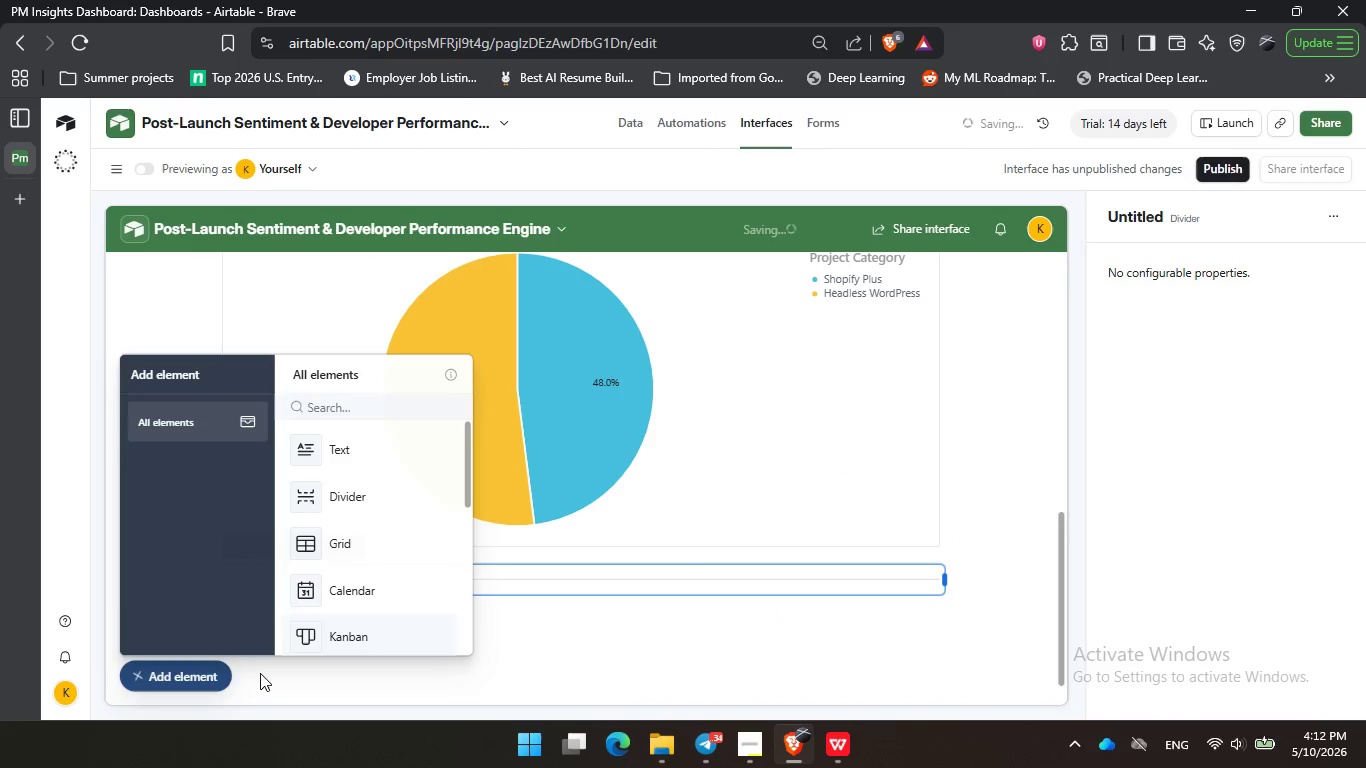 
scroll: coordinate [376, 506], scroll_direction: up, amount: 10.0
 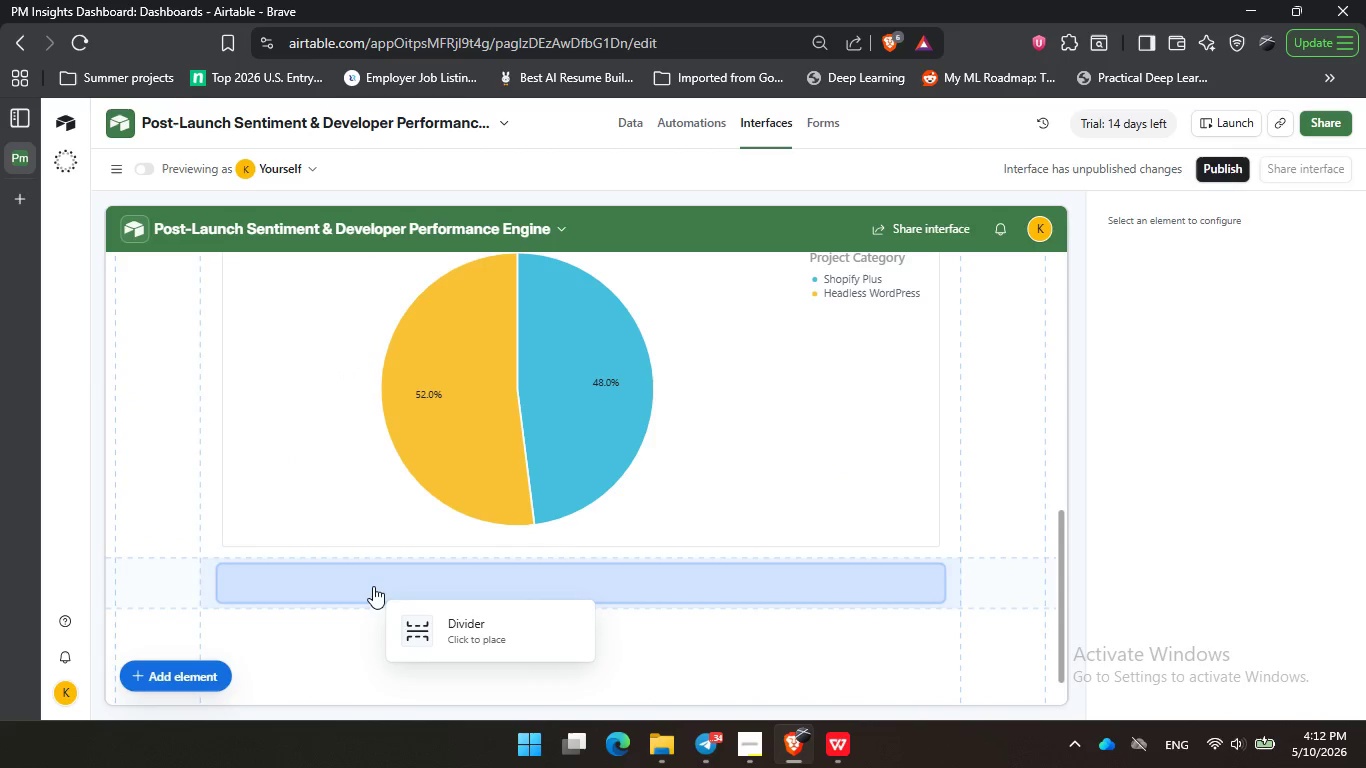 
double_click([374, 586])
 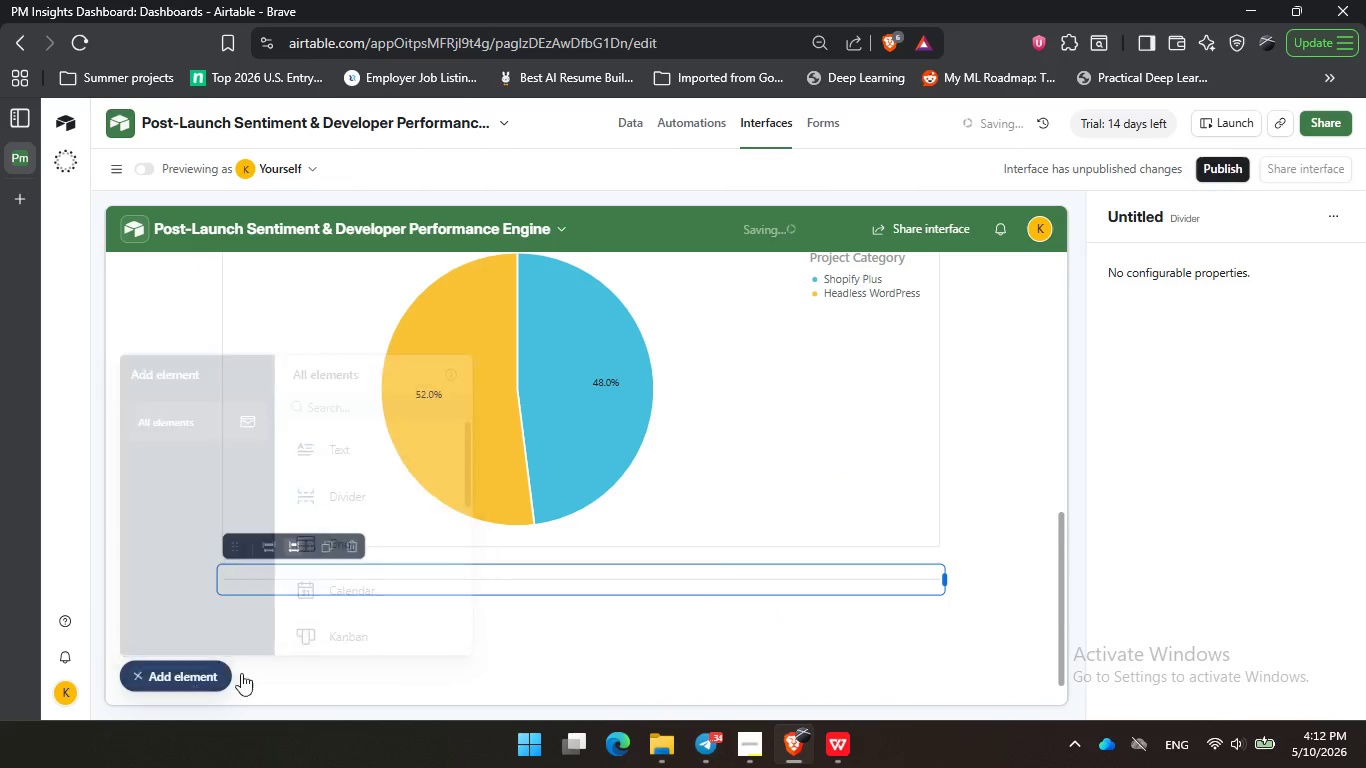 
left_click([187, 677])
 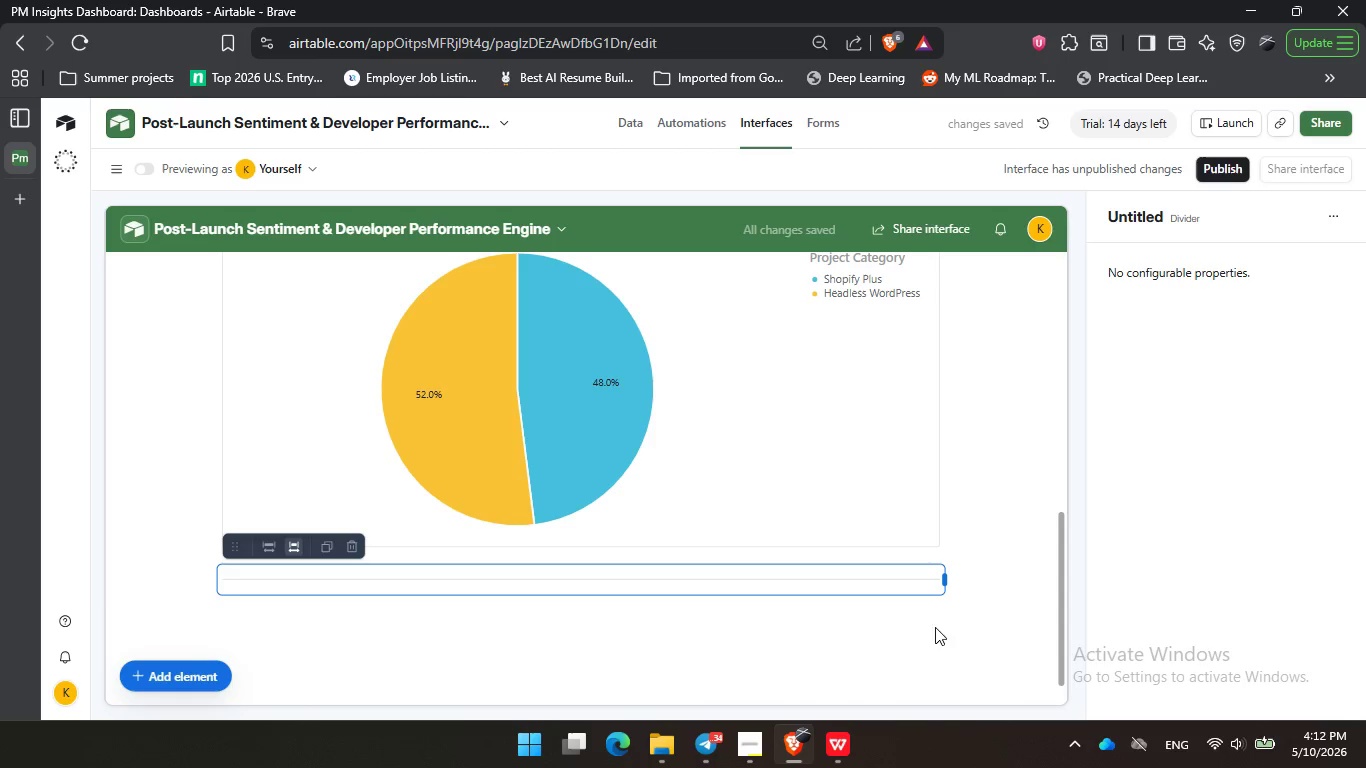 
left_click([749, 754])